 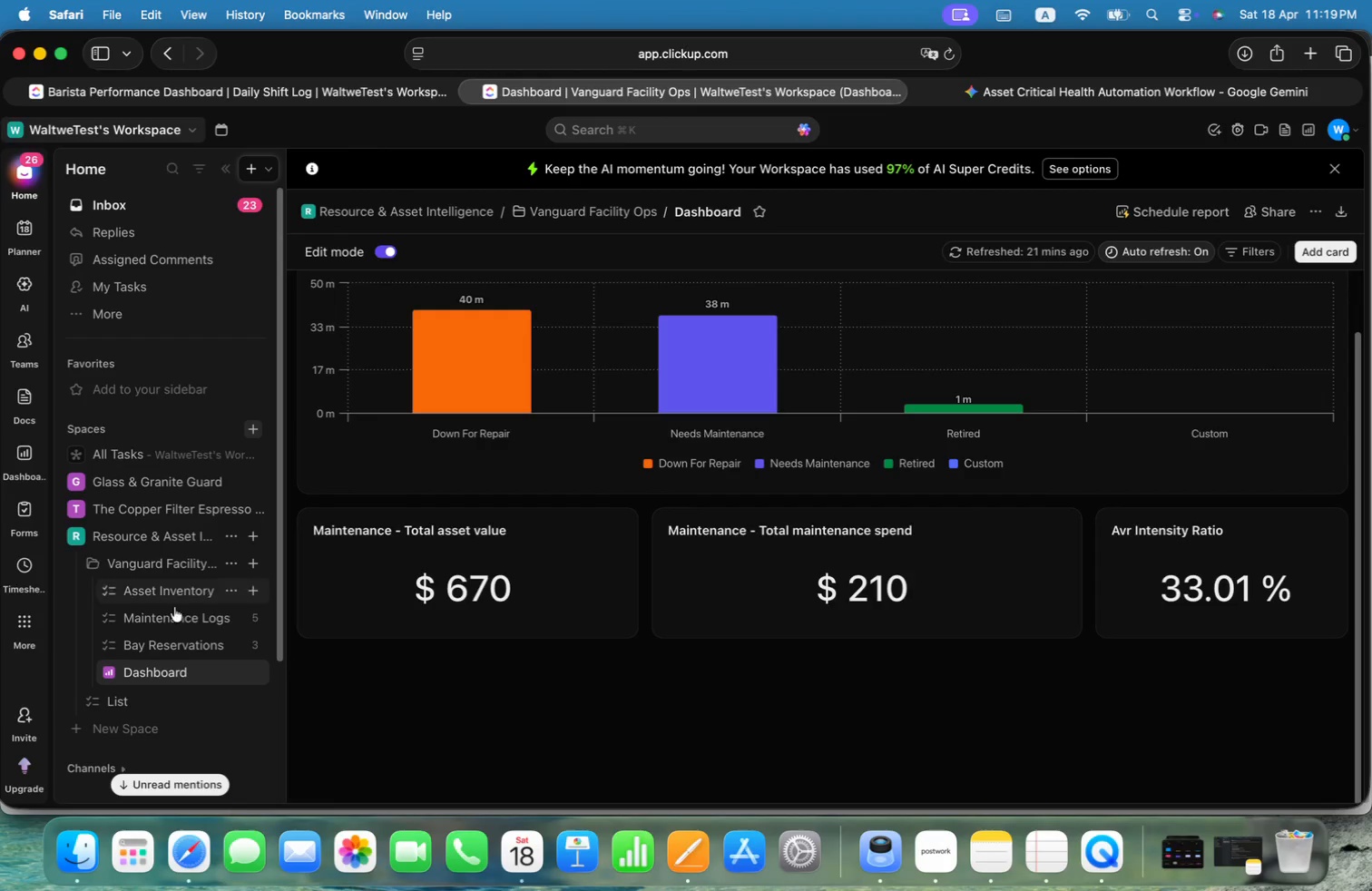 
left_click([152, 640])
 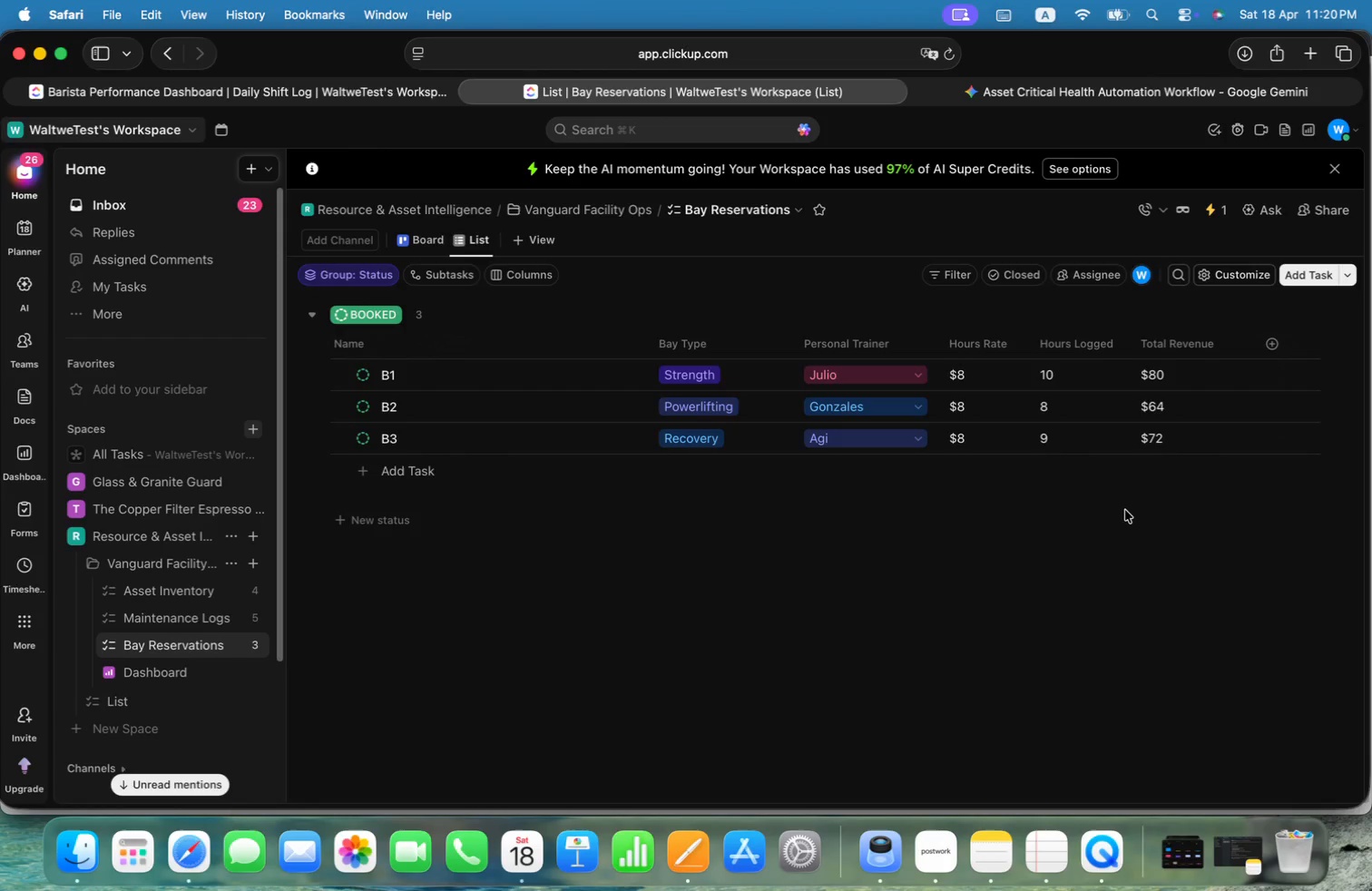 
wait(43.05)
 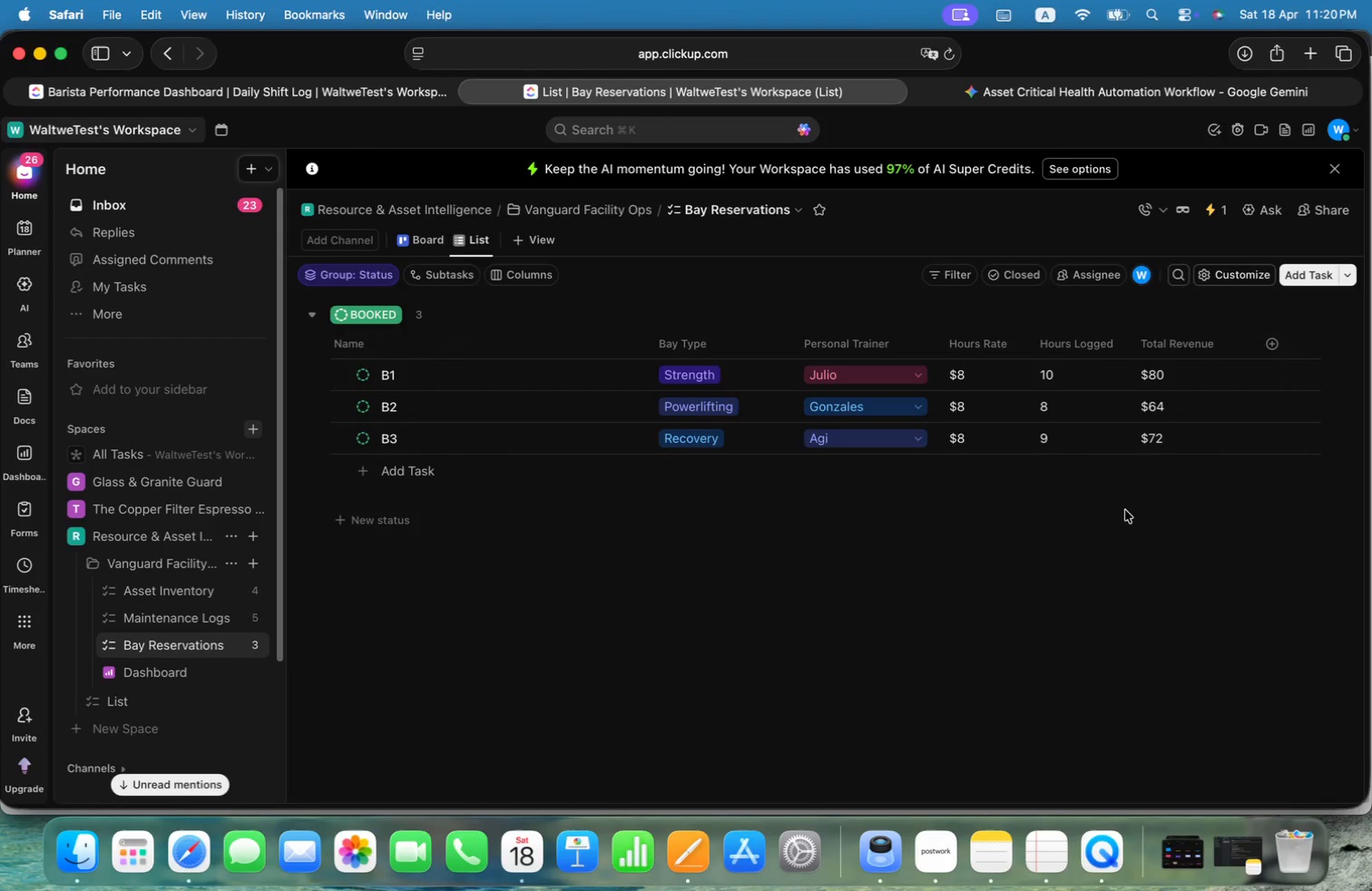 
left_click([1280, 341])
 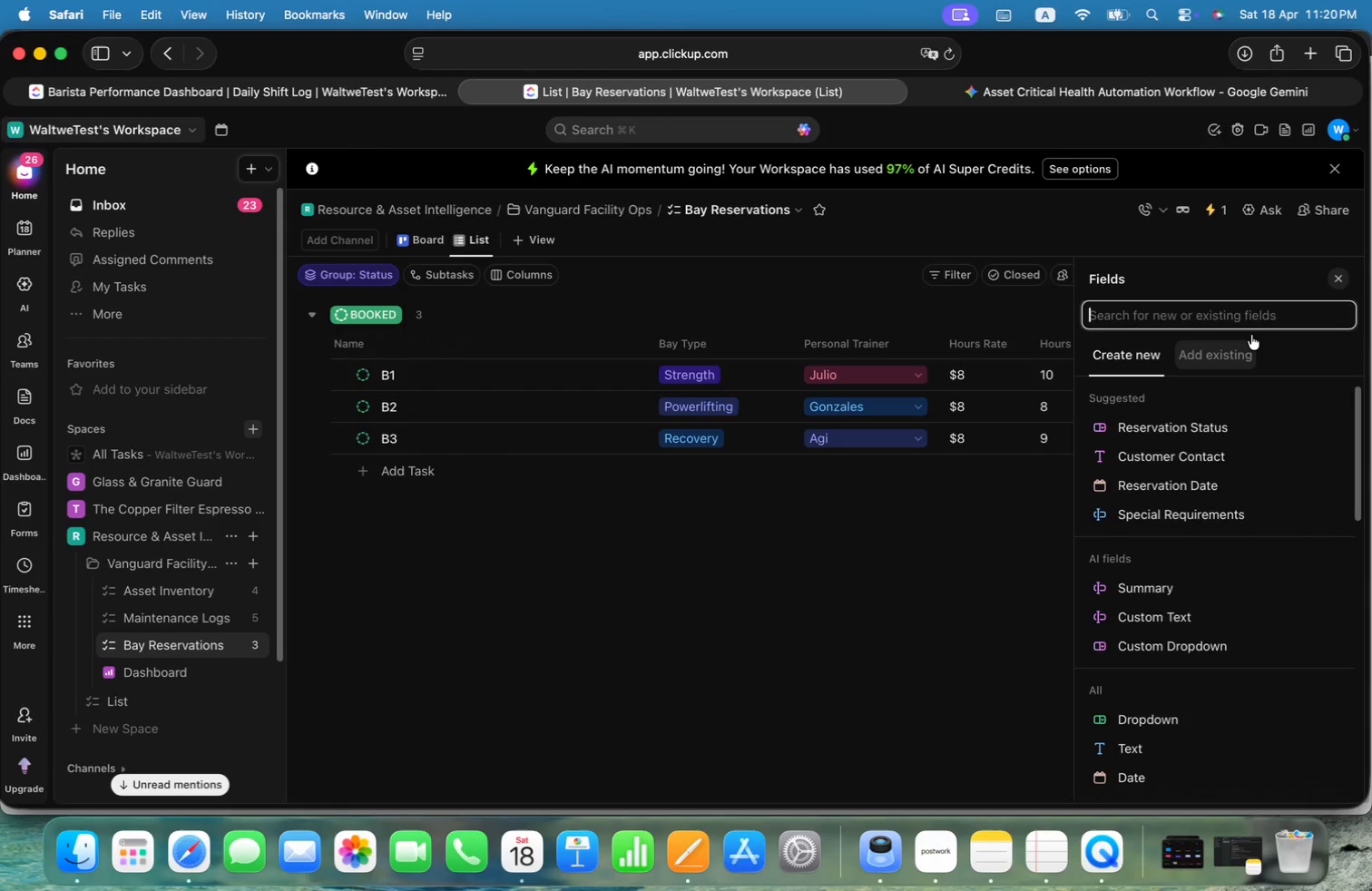 
key(Alt+D)
 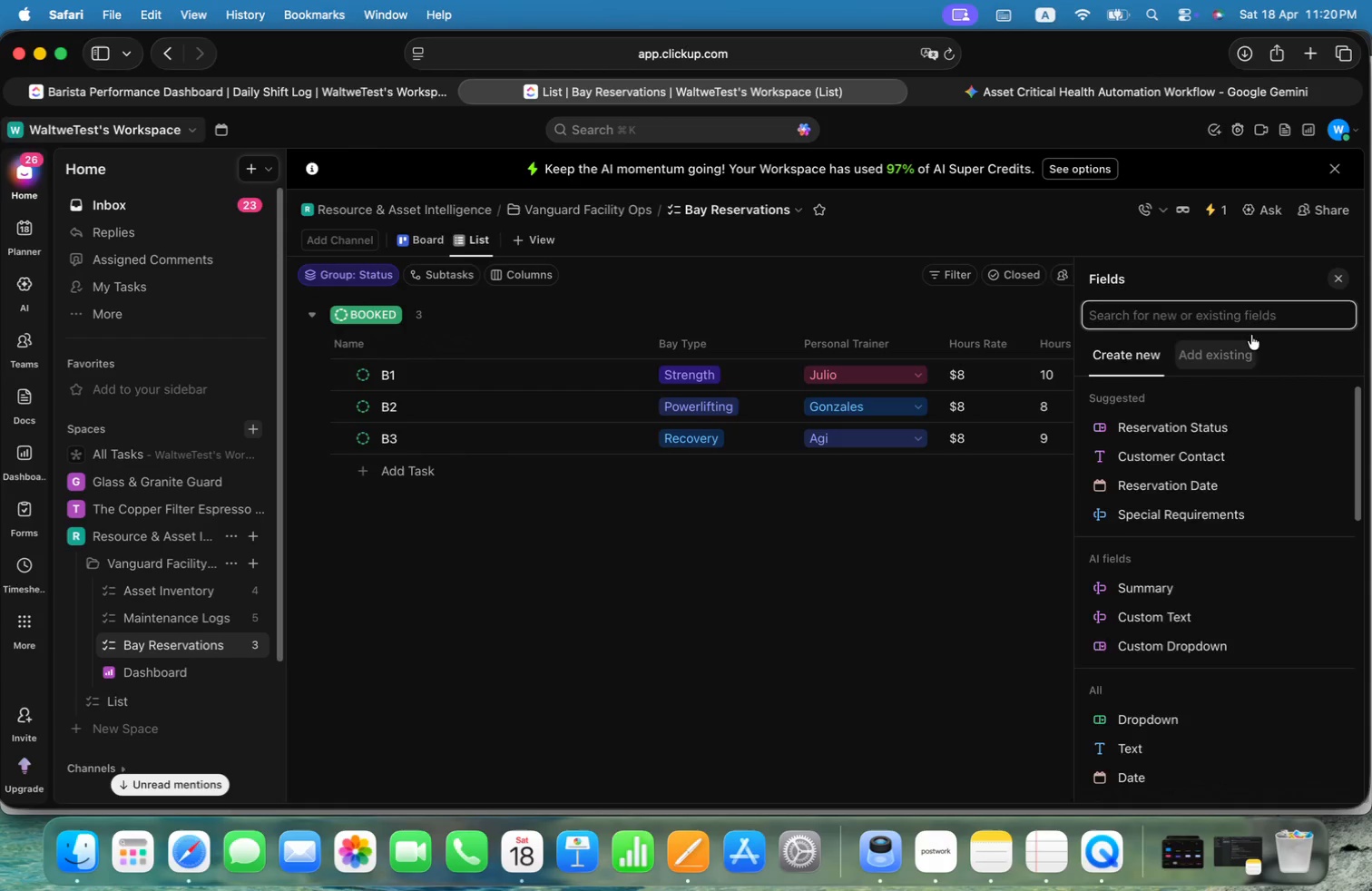 
key(Alt+R)
 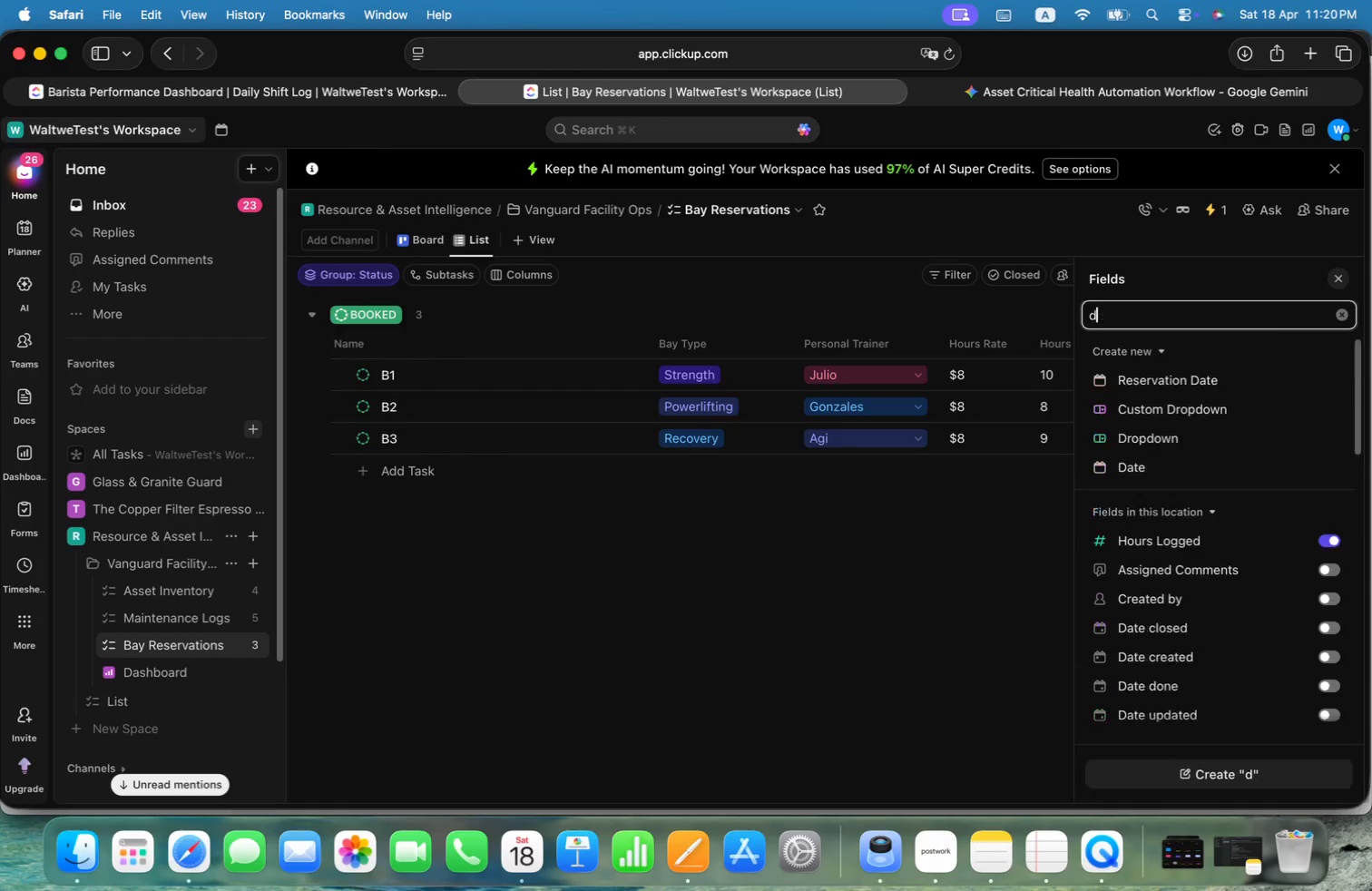 
key(Alt+O)
 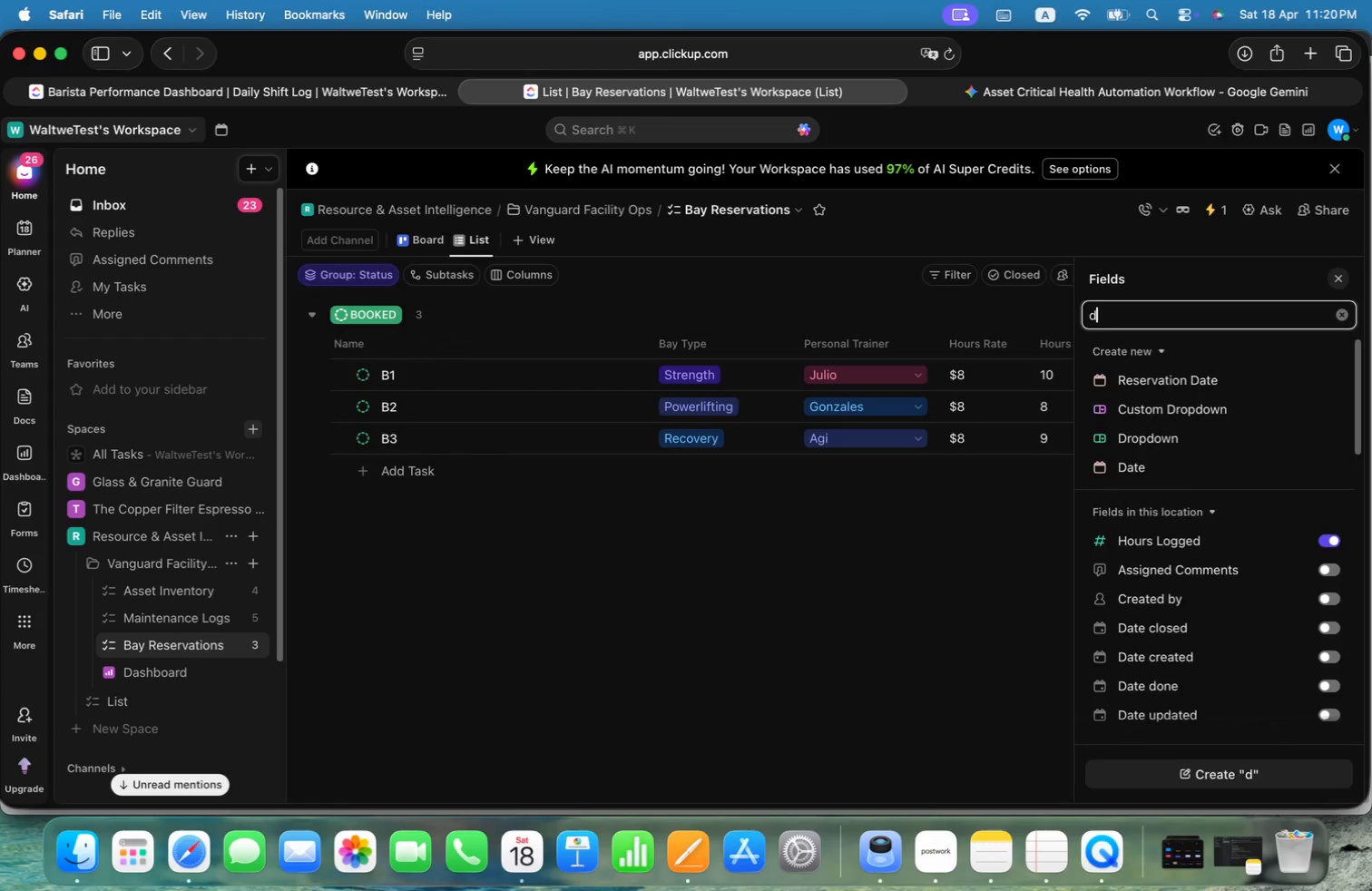 
key(Alt+P)
 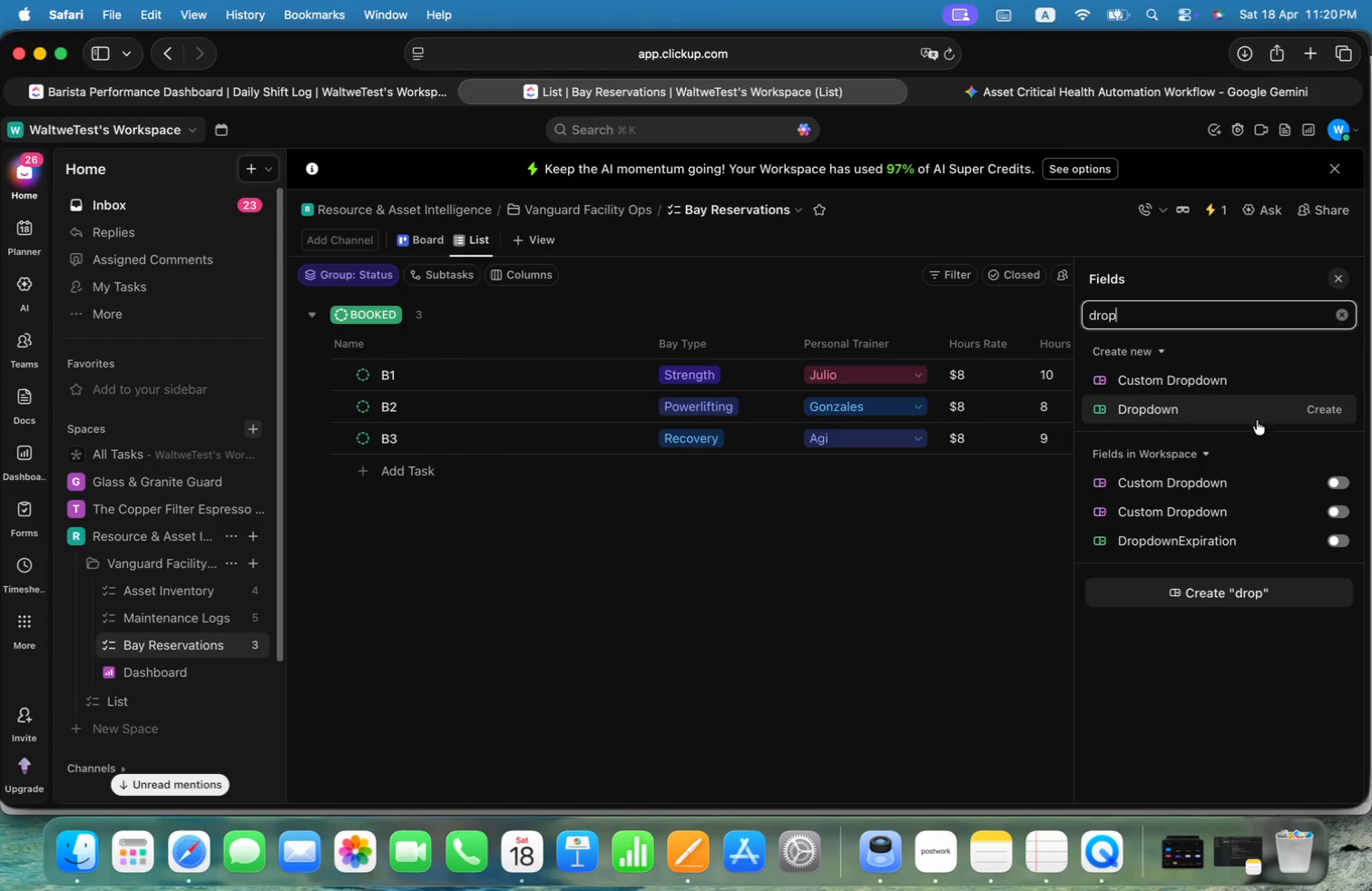 
left_click([1194, 415])
 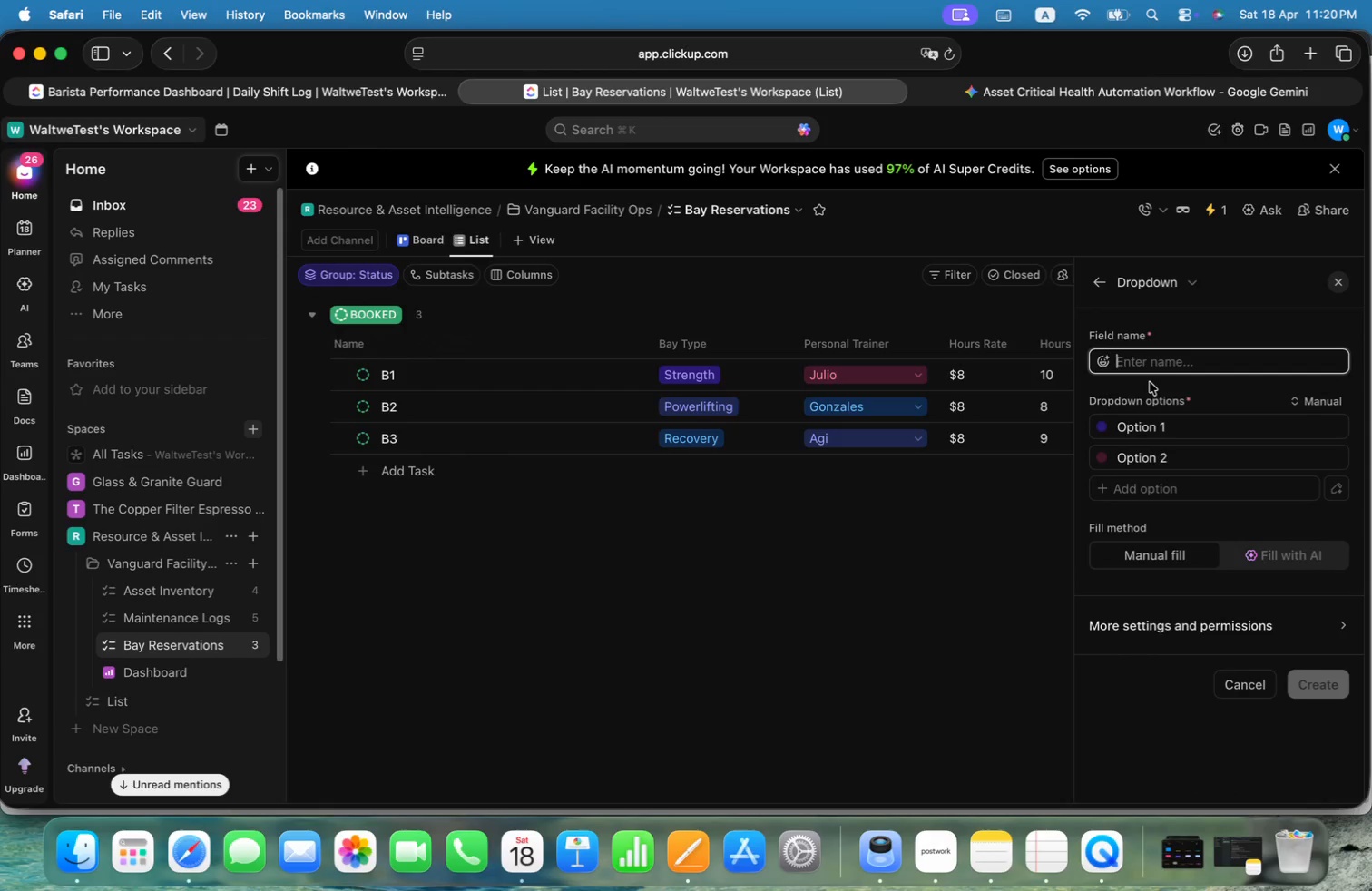 
key(Alt+Shift+L)
 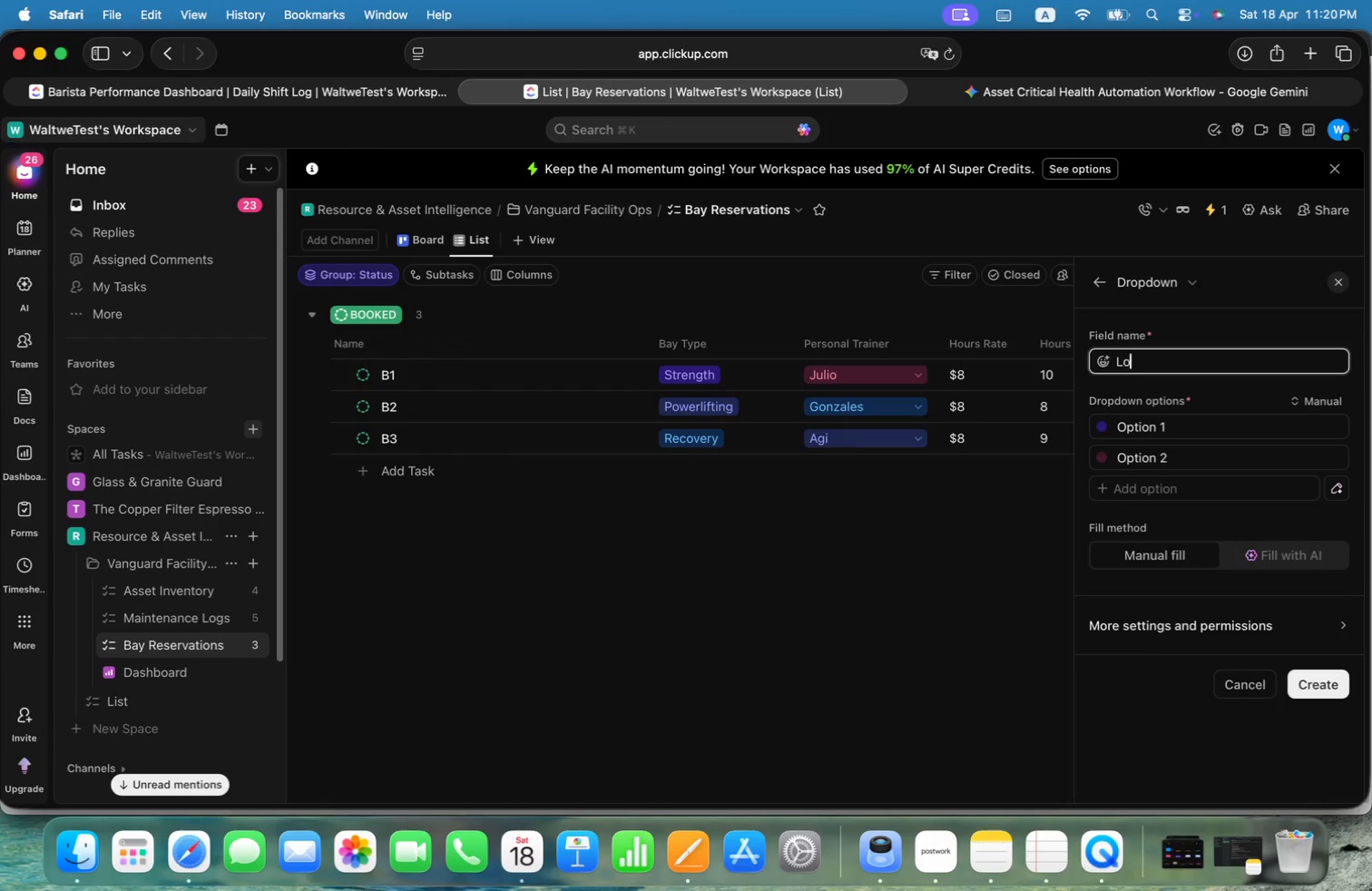 
key(Alt+O)
 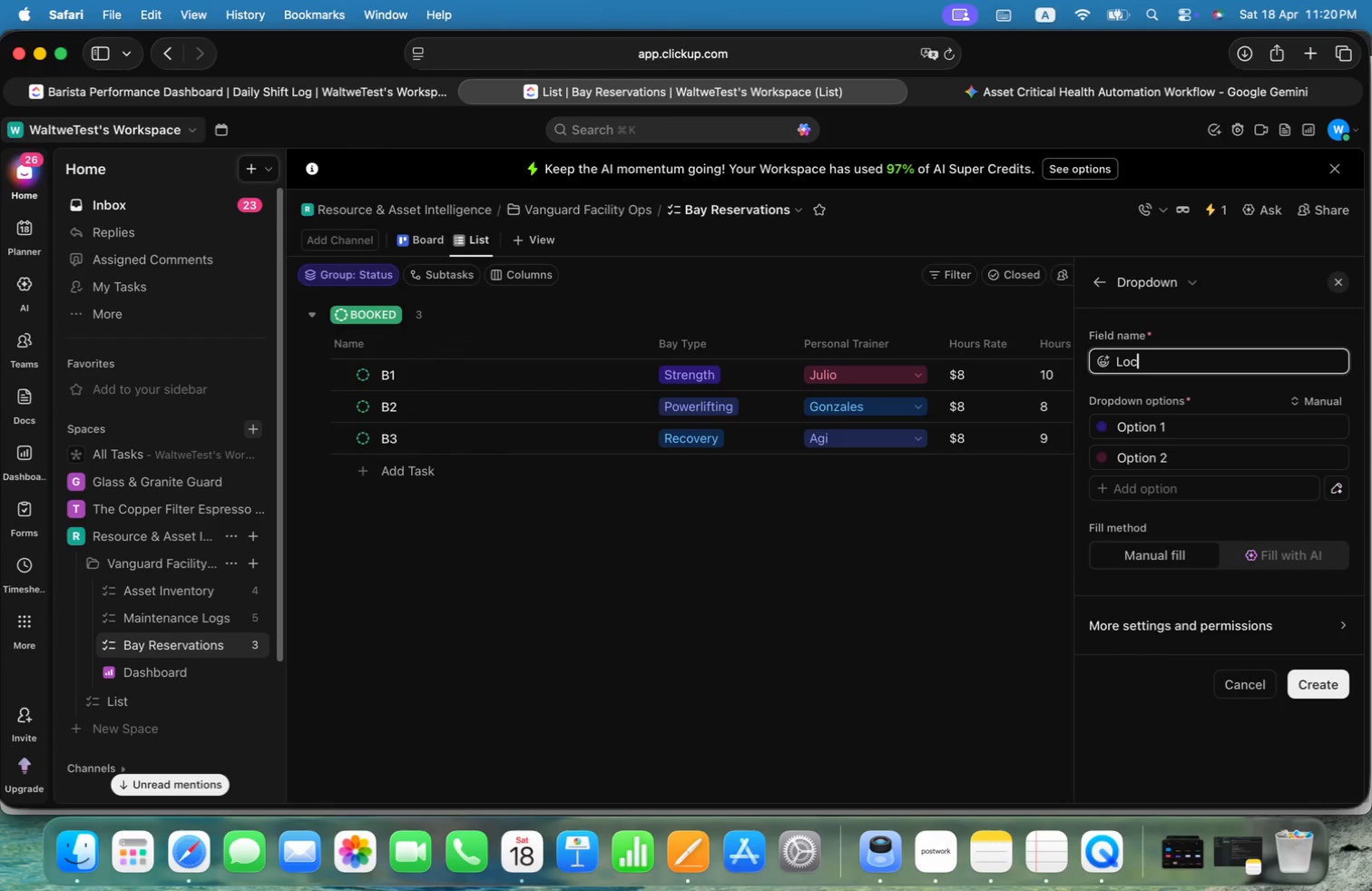 
key(Alt+C)
 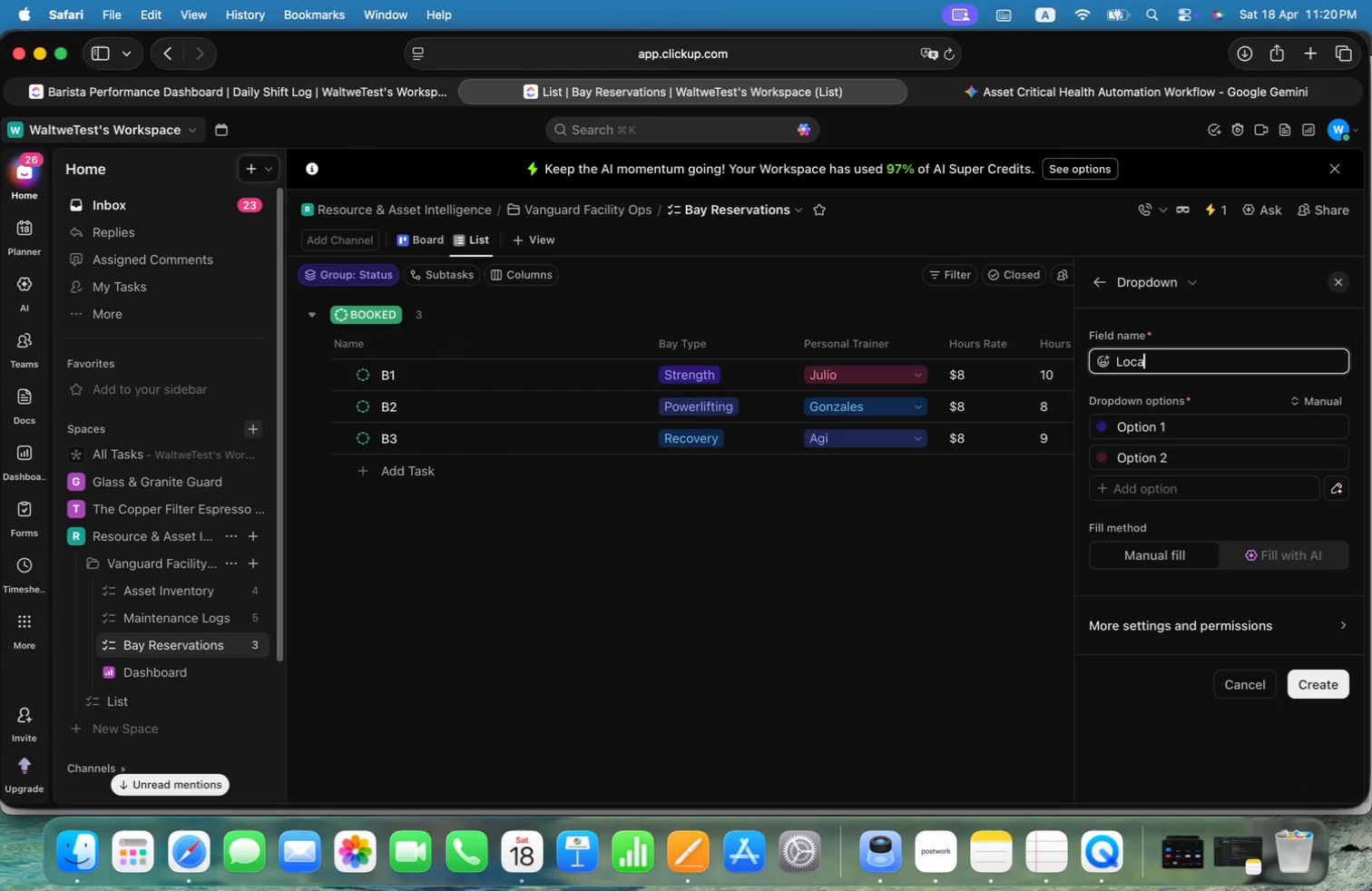 
key(Alt+A)
 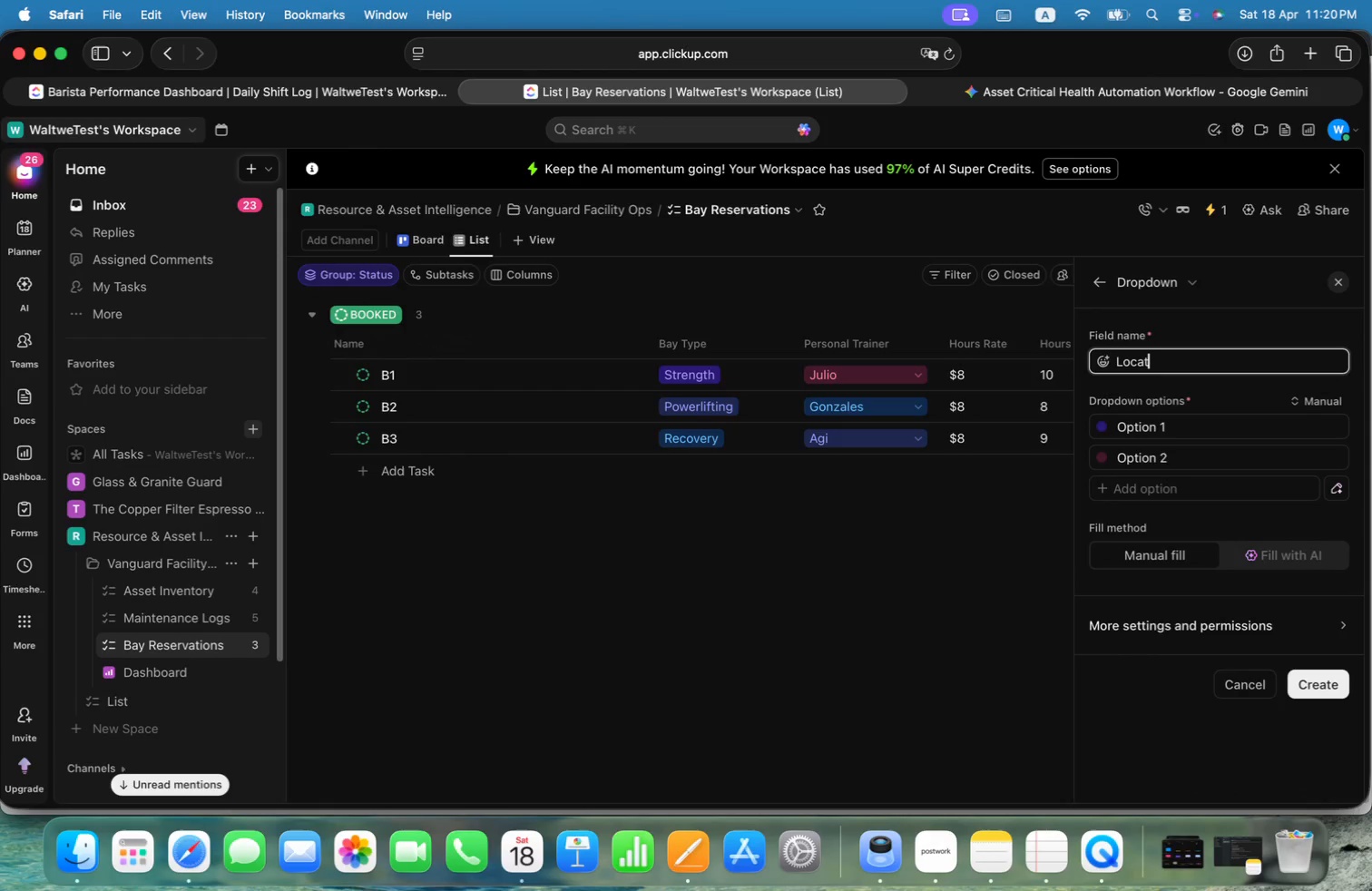 
key(Alt+T)
 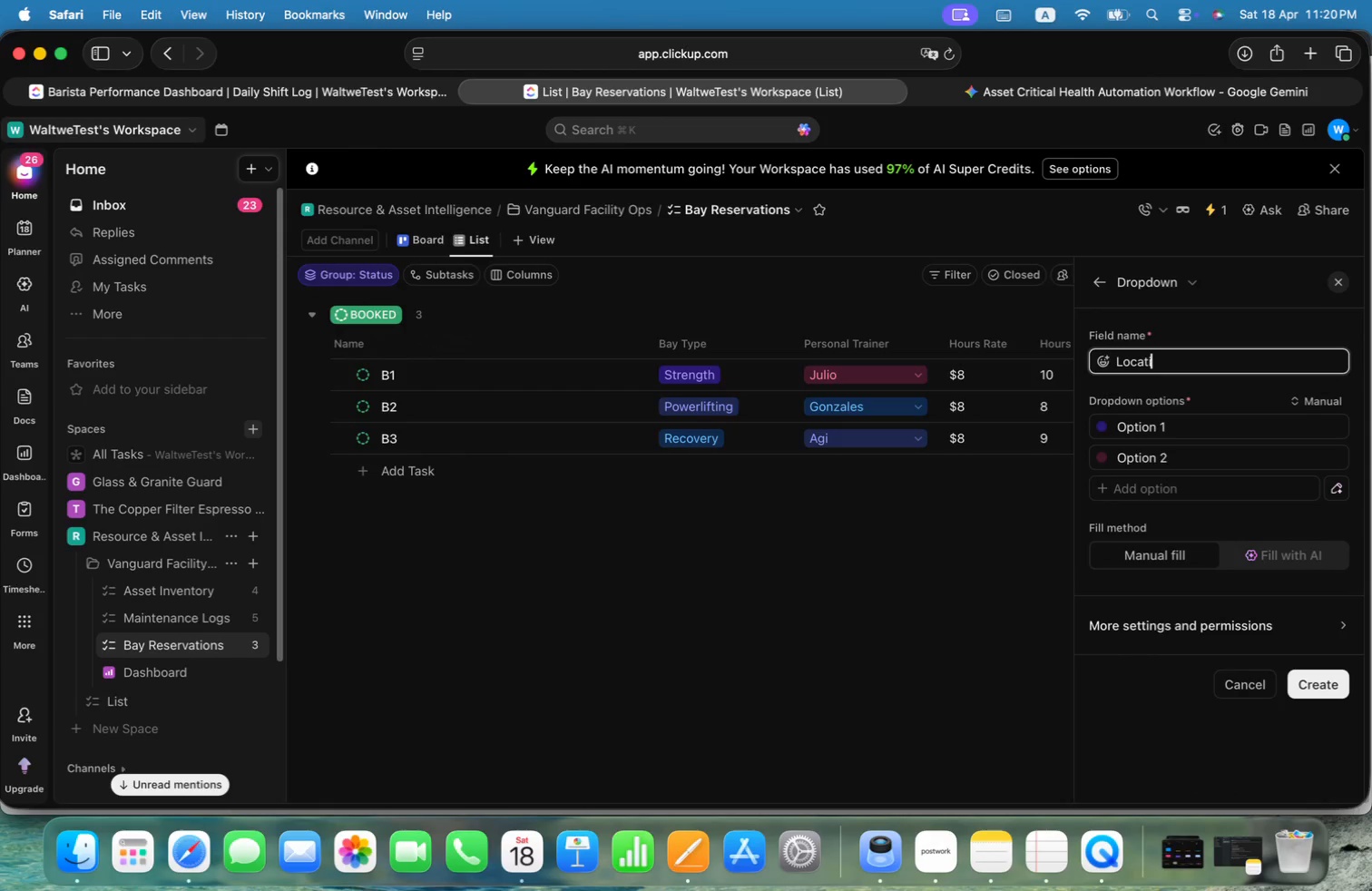 
key(Alt+I)
 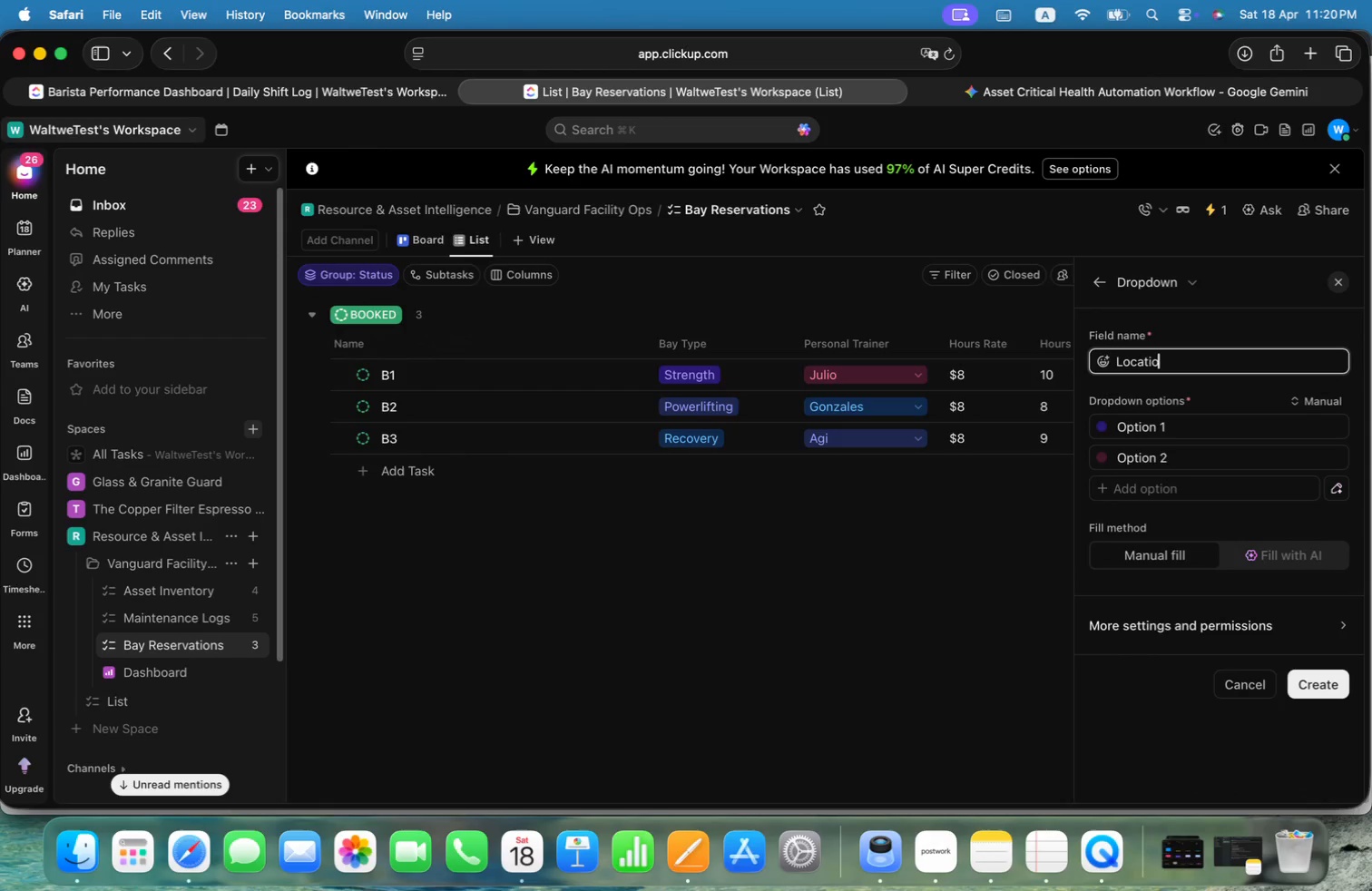 
key(Alt+O)
 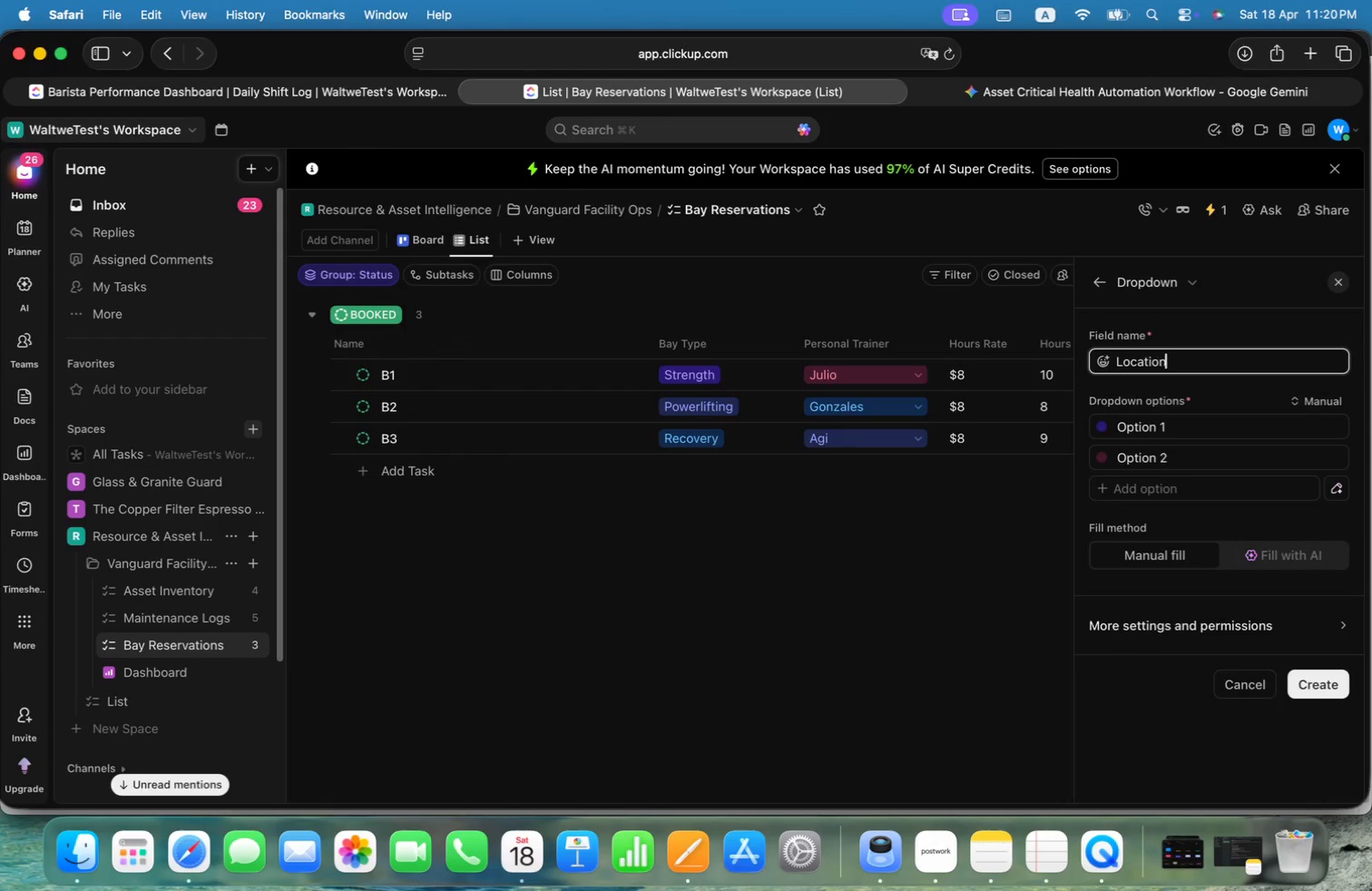 
key(Alt+N)
 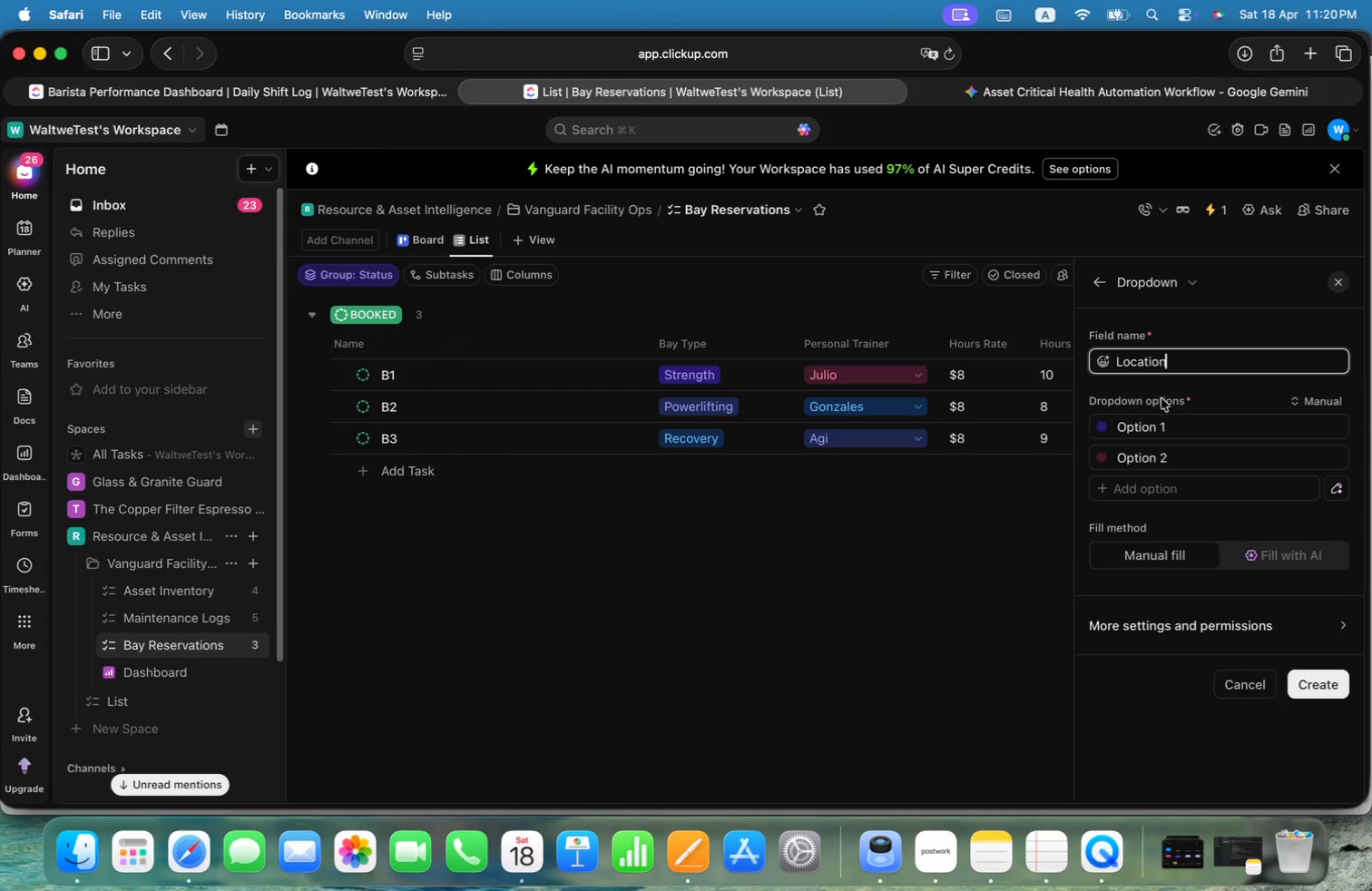 
left_click([1205, 419])
 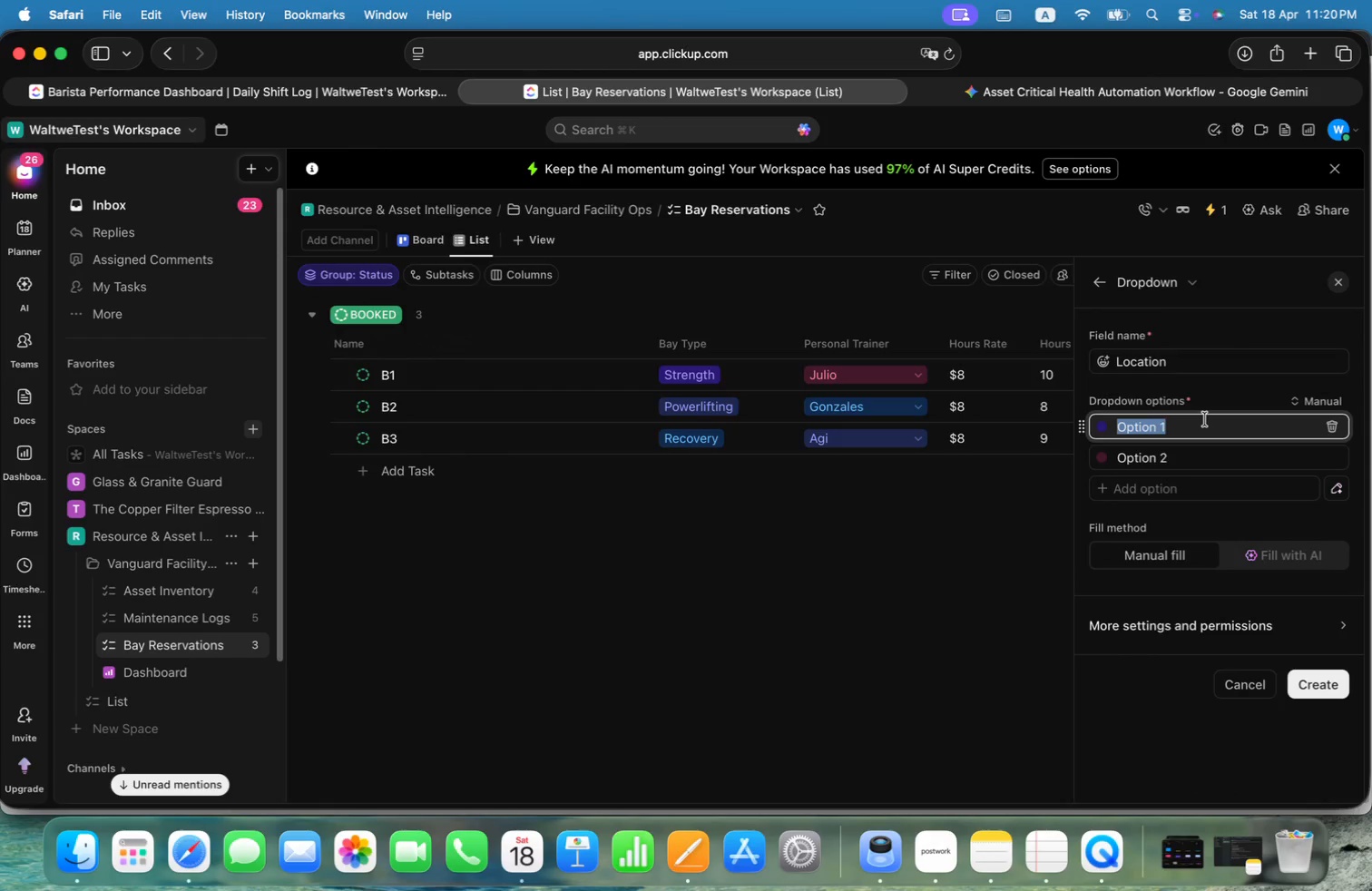 
key(Alt+Shift+L)
 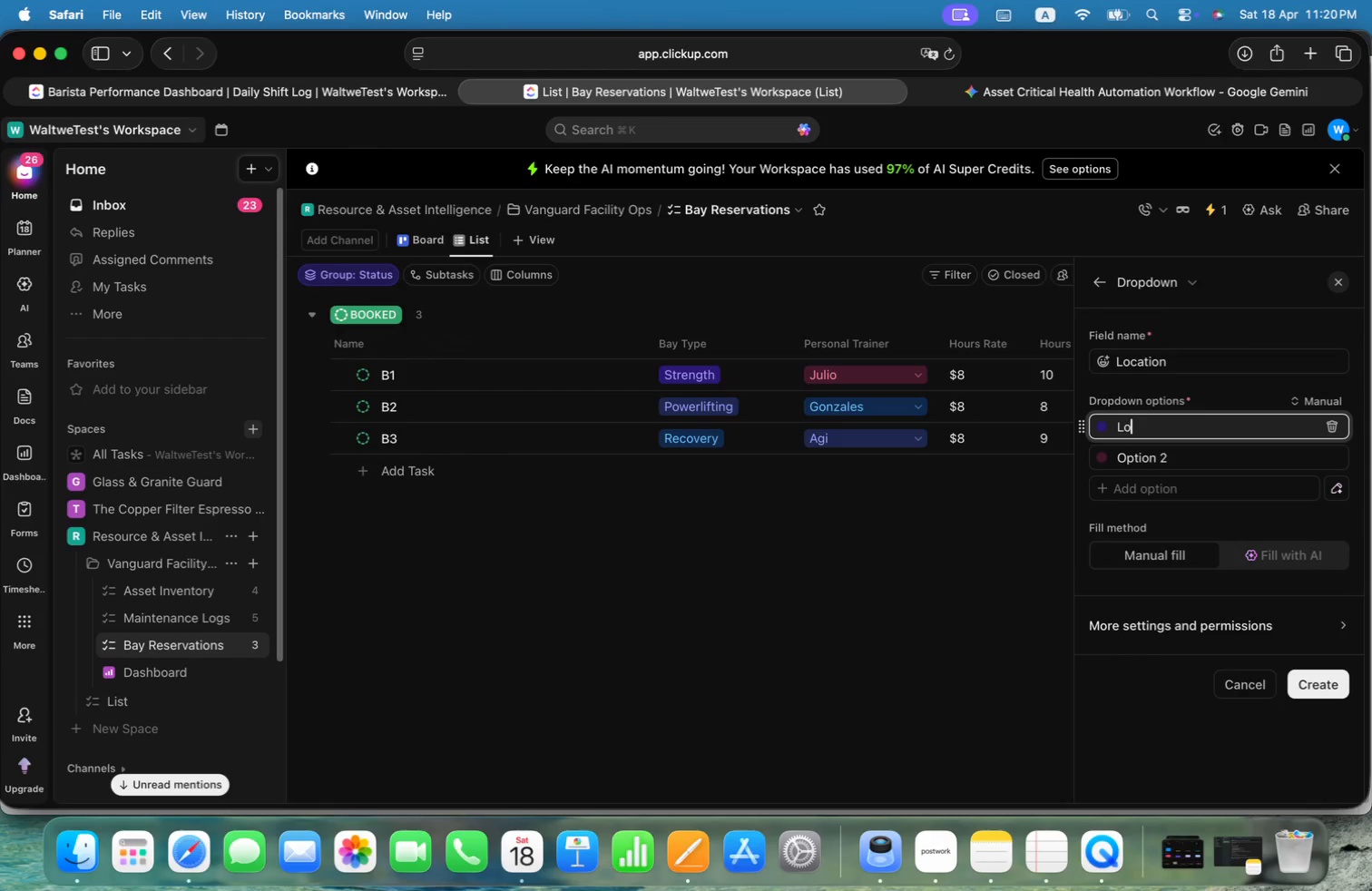 
key(Alt+O)
 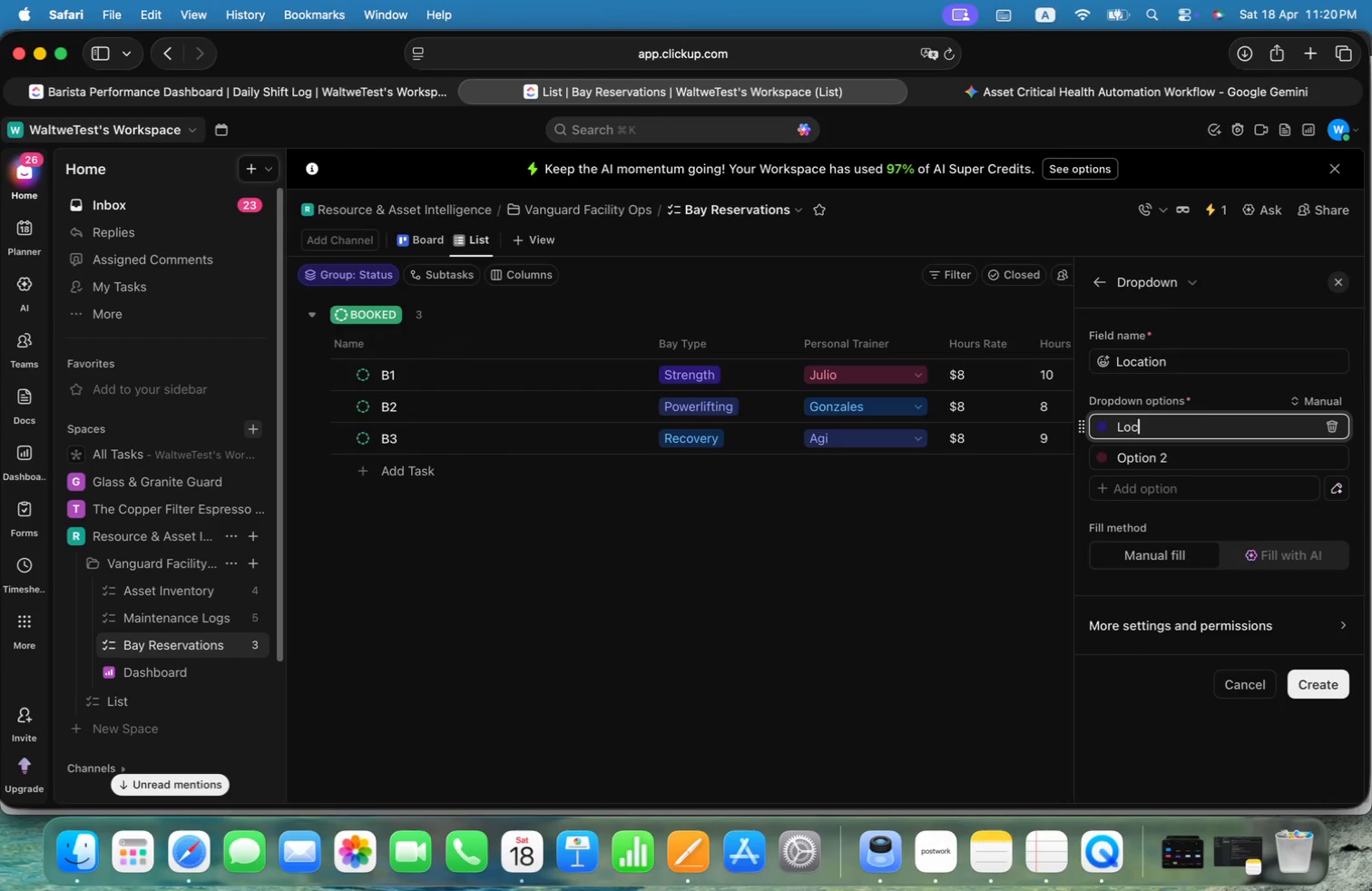 
key(Alt+C)
 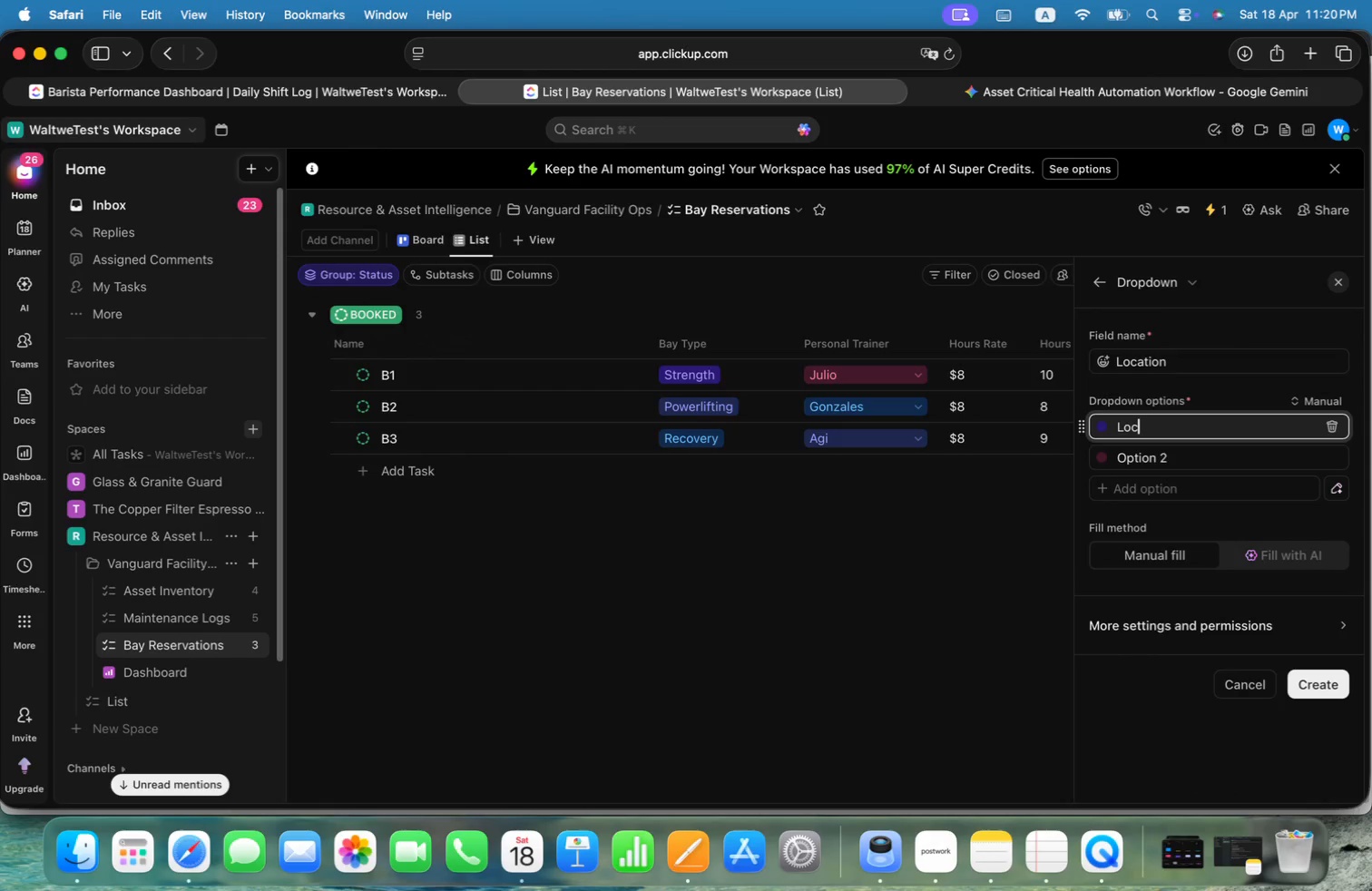 
key(Alt+Space)
 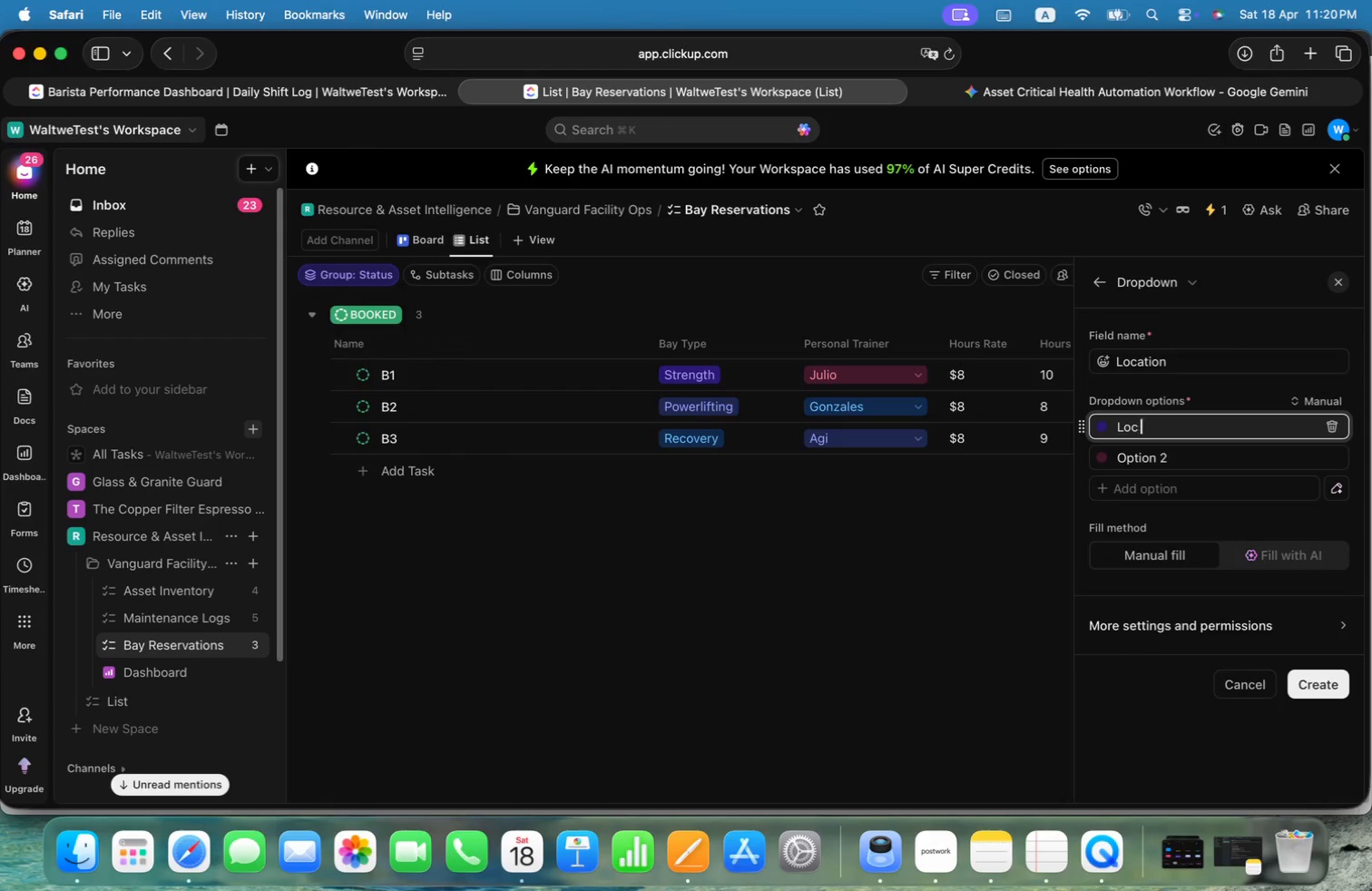 
key(Alt+1)
 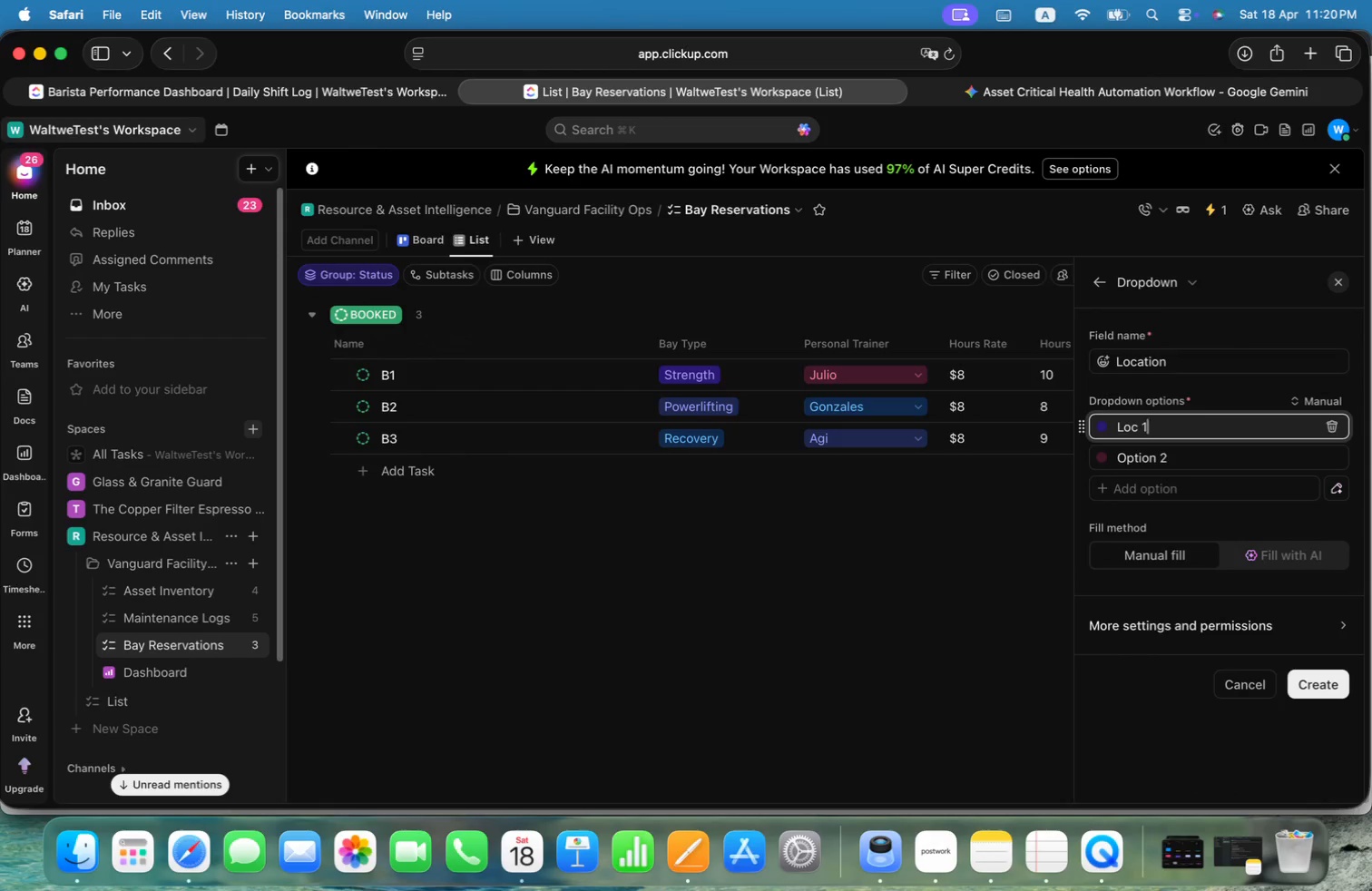 
key(Alt+Meta+Shift+ShiftLeft)
 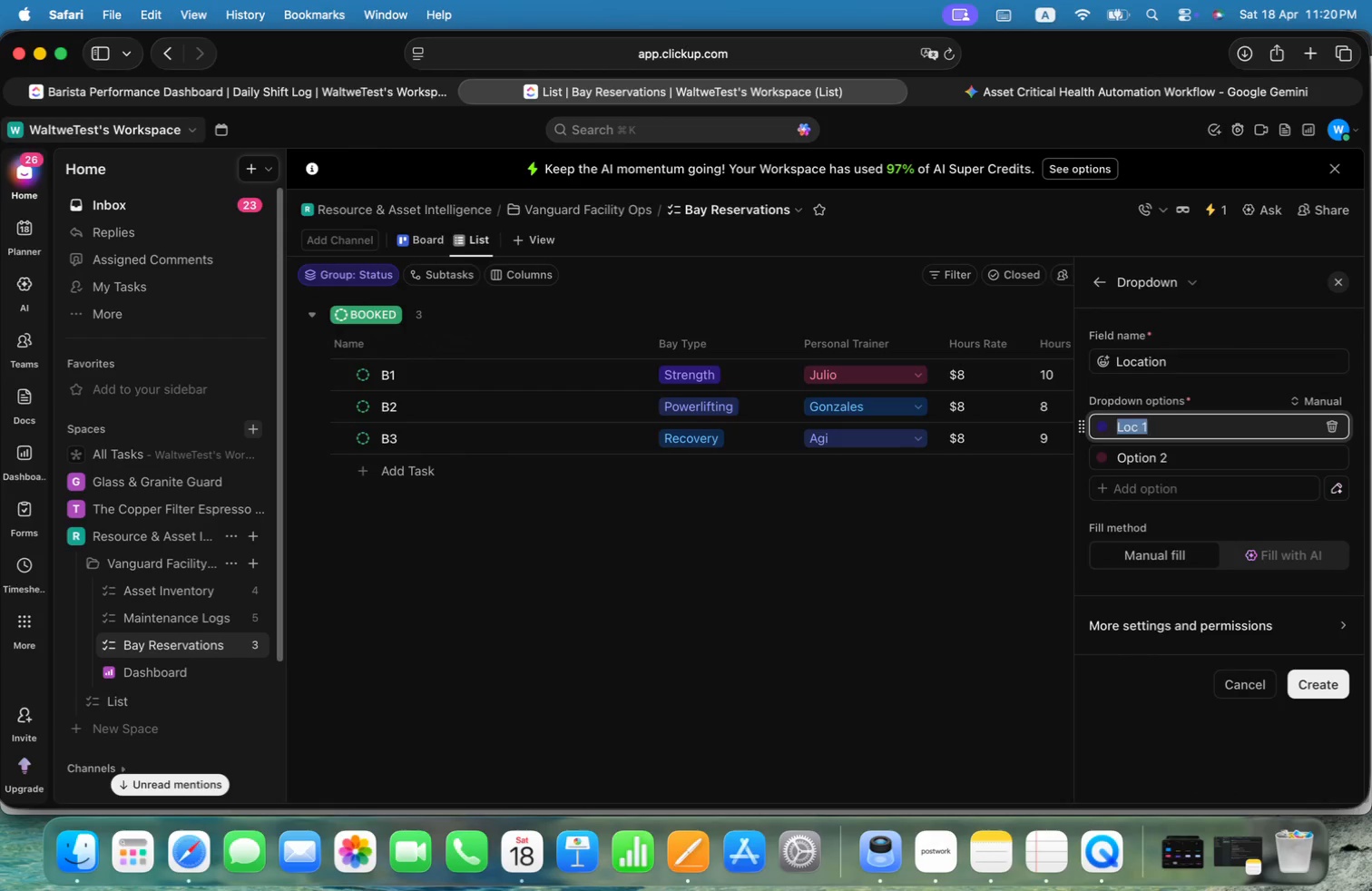 
key(Alt+Meta+Shift+ArrowUp)
 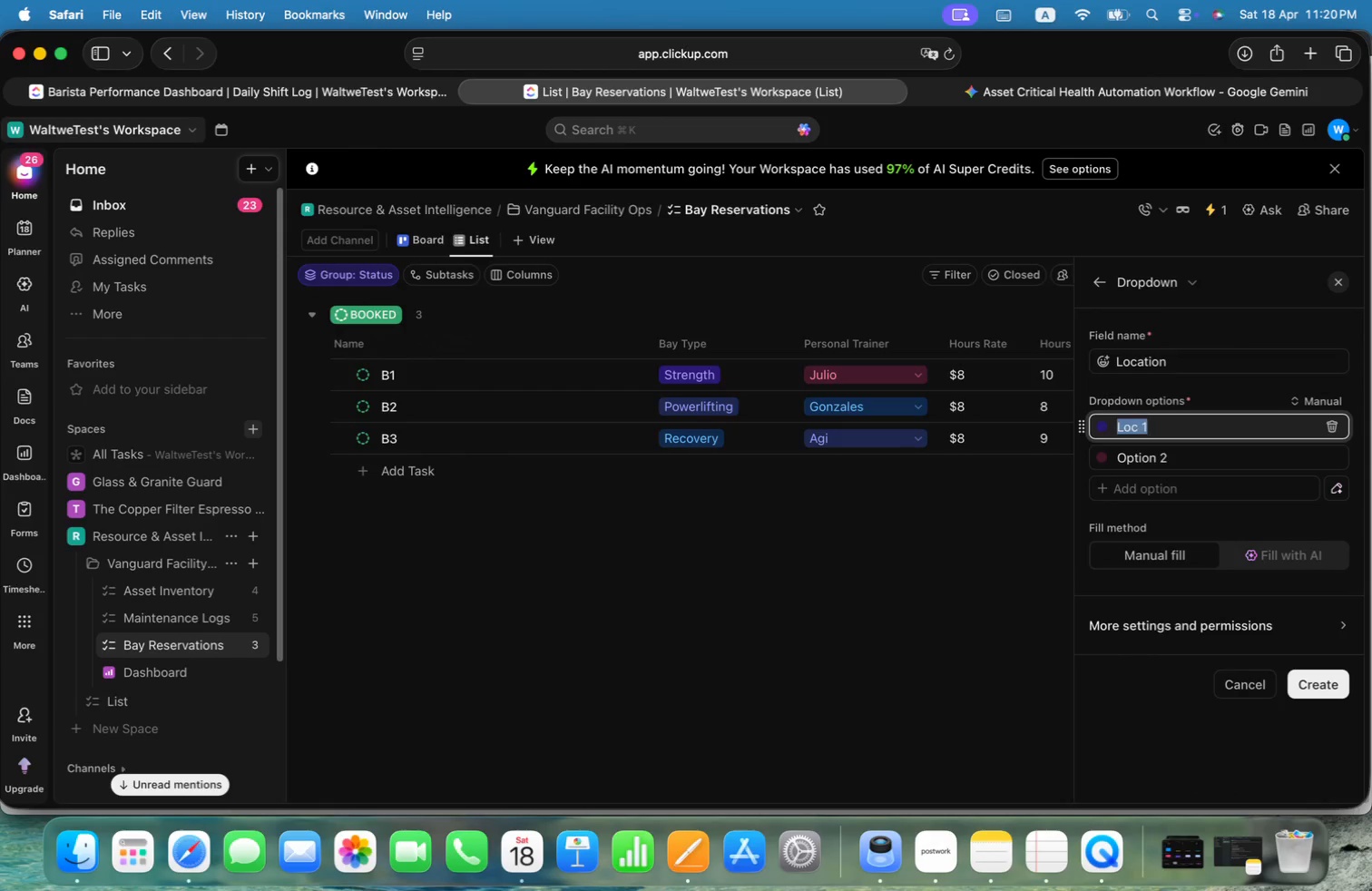 
key(Alt+Meta+Shift+ArrowLeft)
 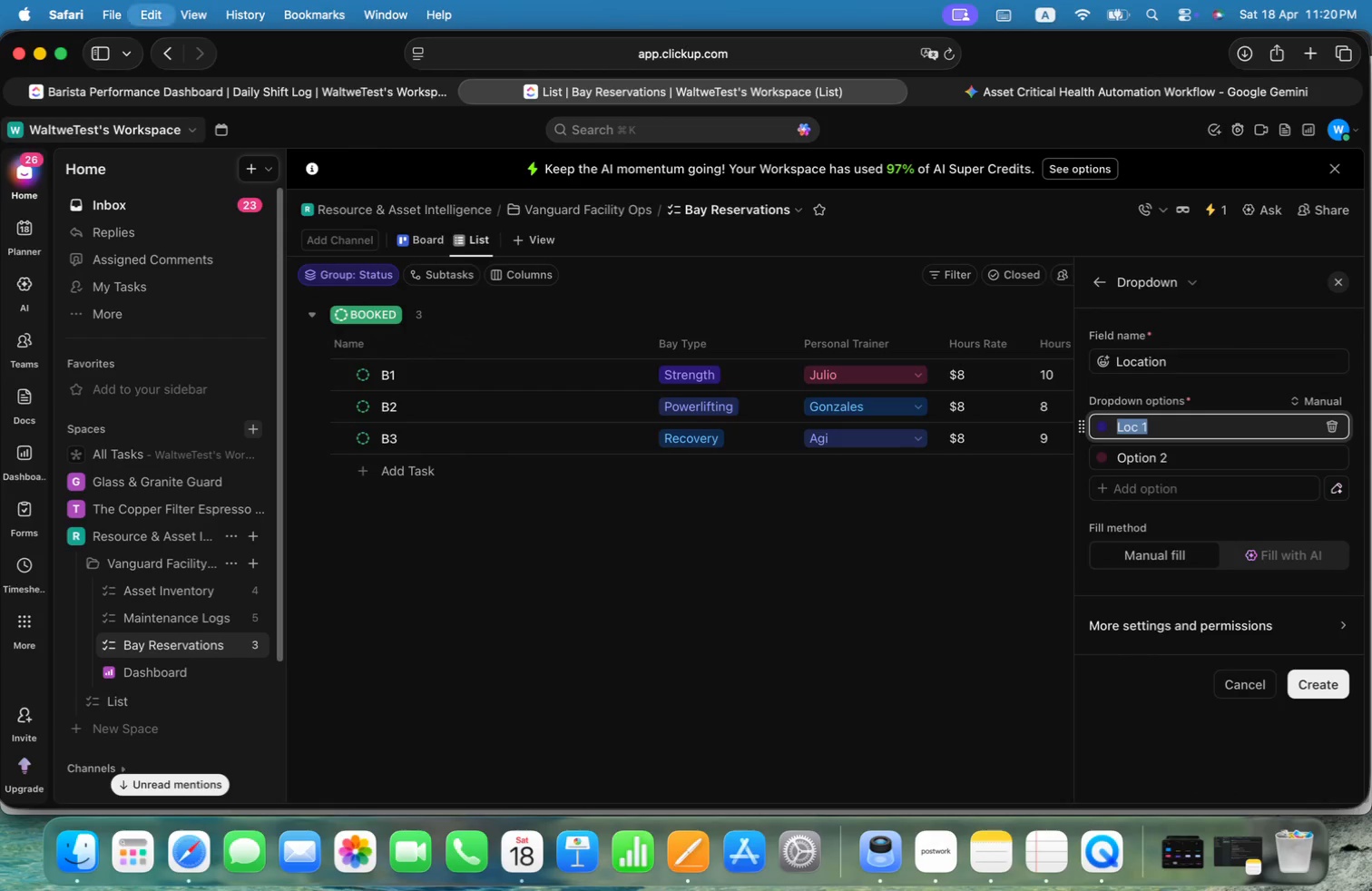 
key(Alt+Meta+C)
 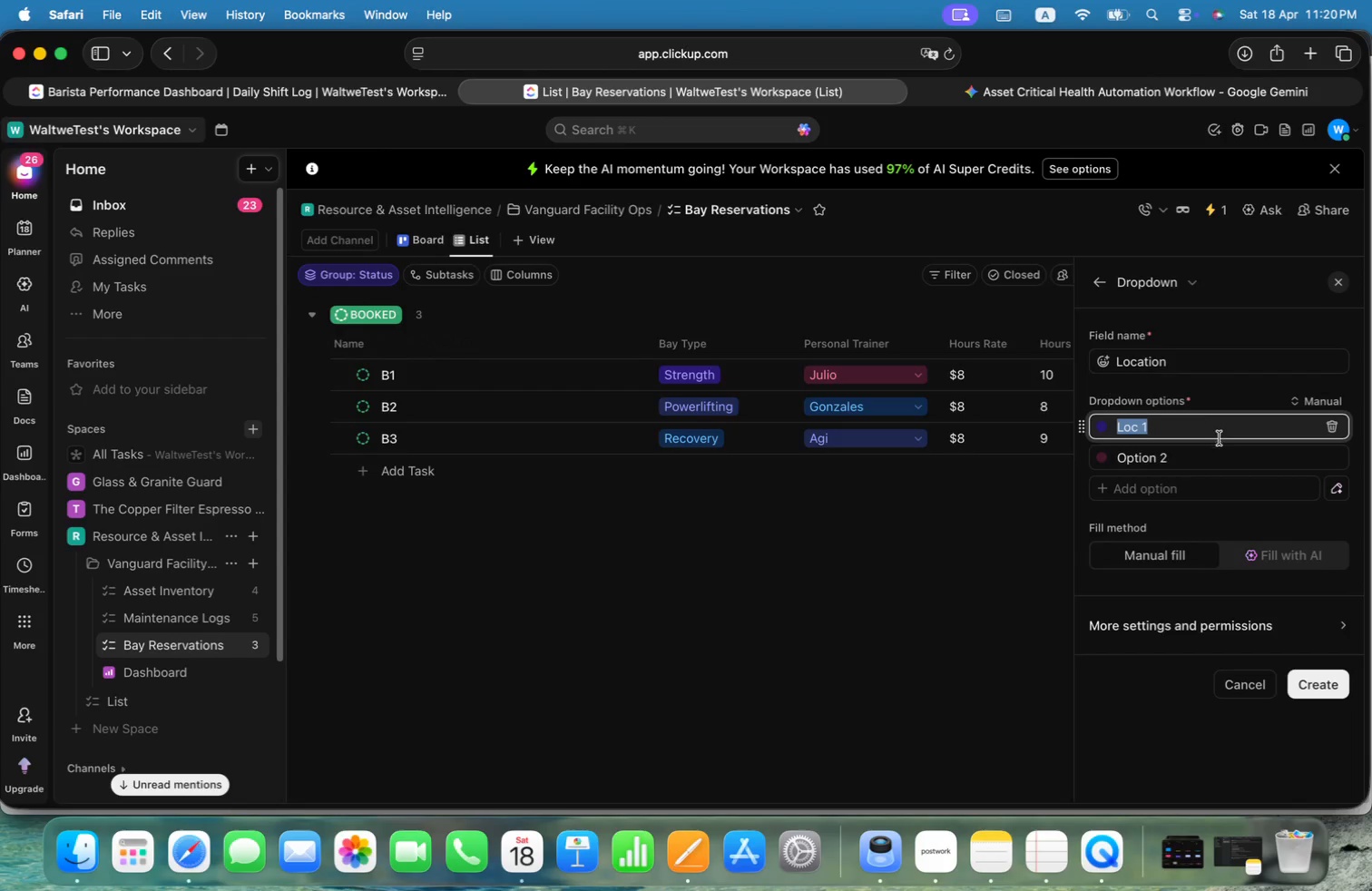 
left_click([1215, 457])
 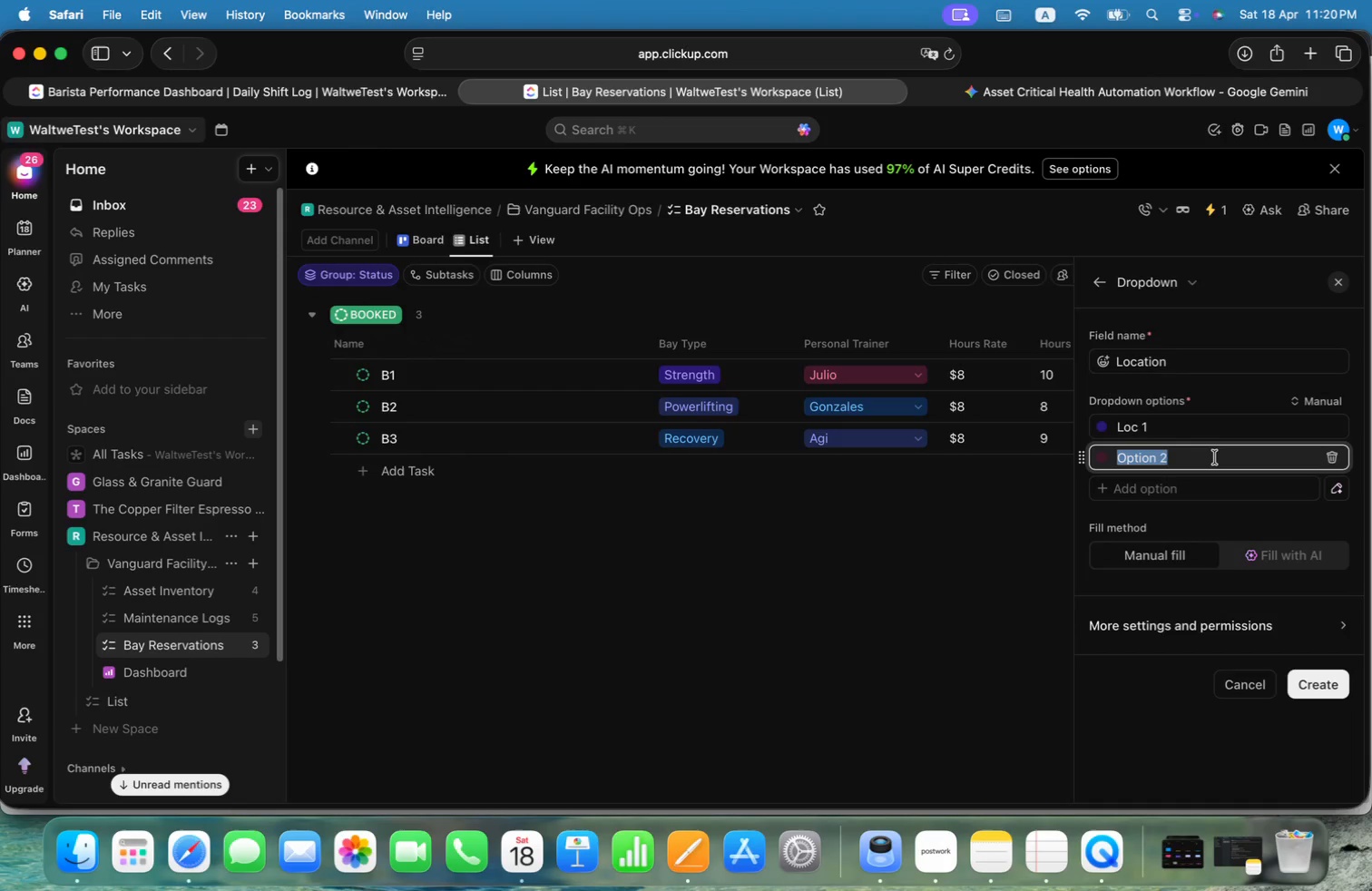 
key(Alt+Meta+V)
 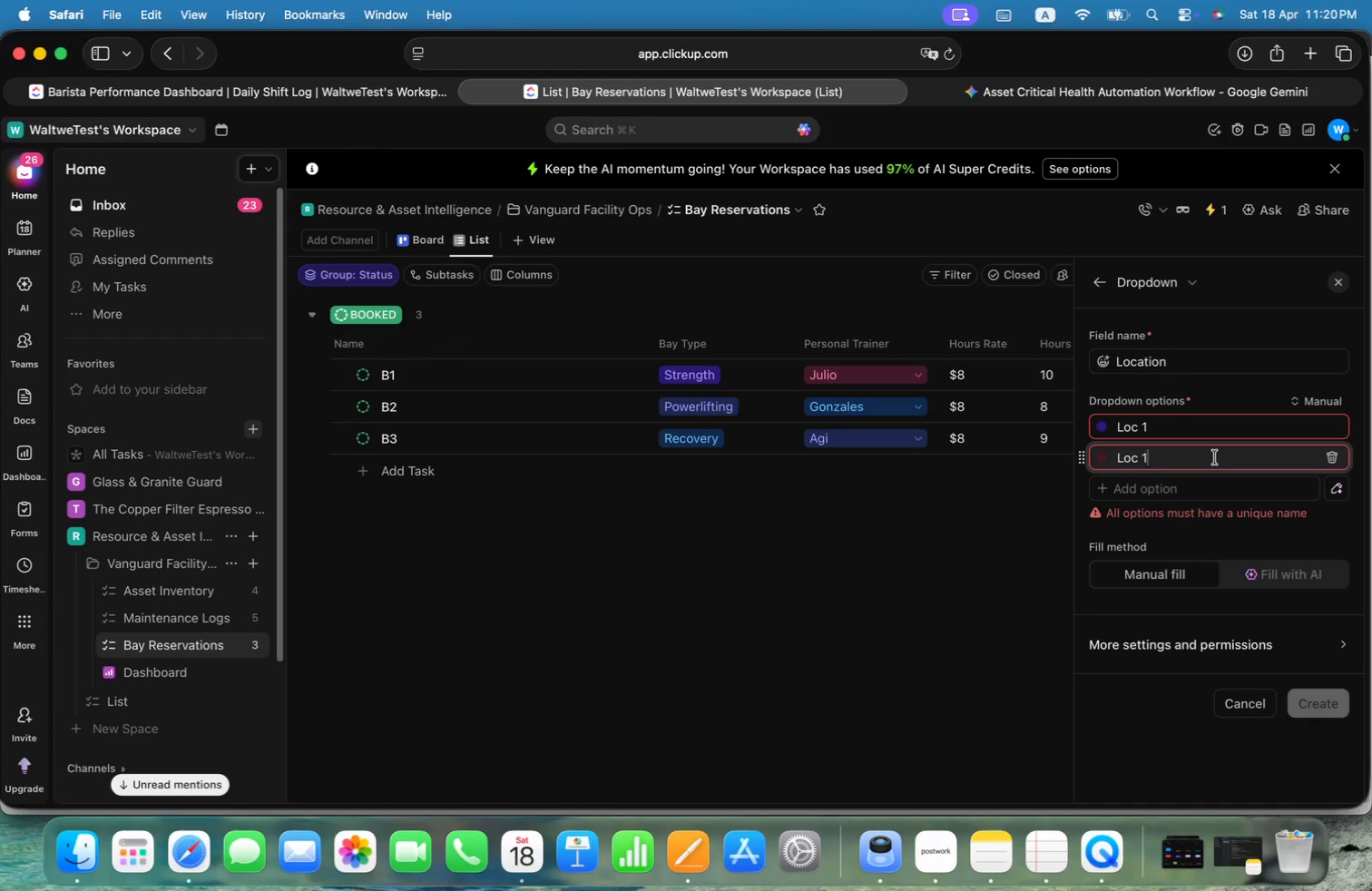 
key(Alt+Backspace)
 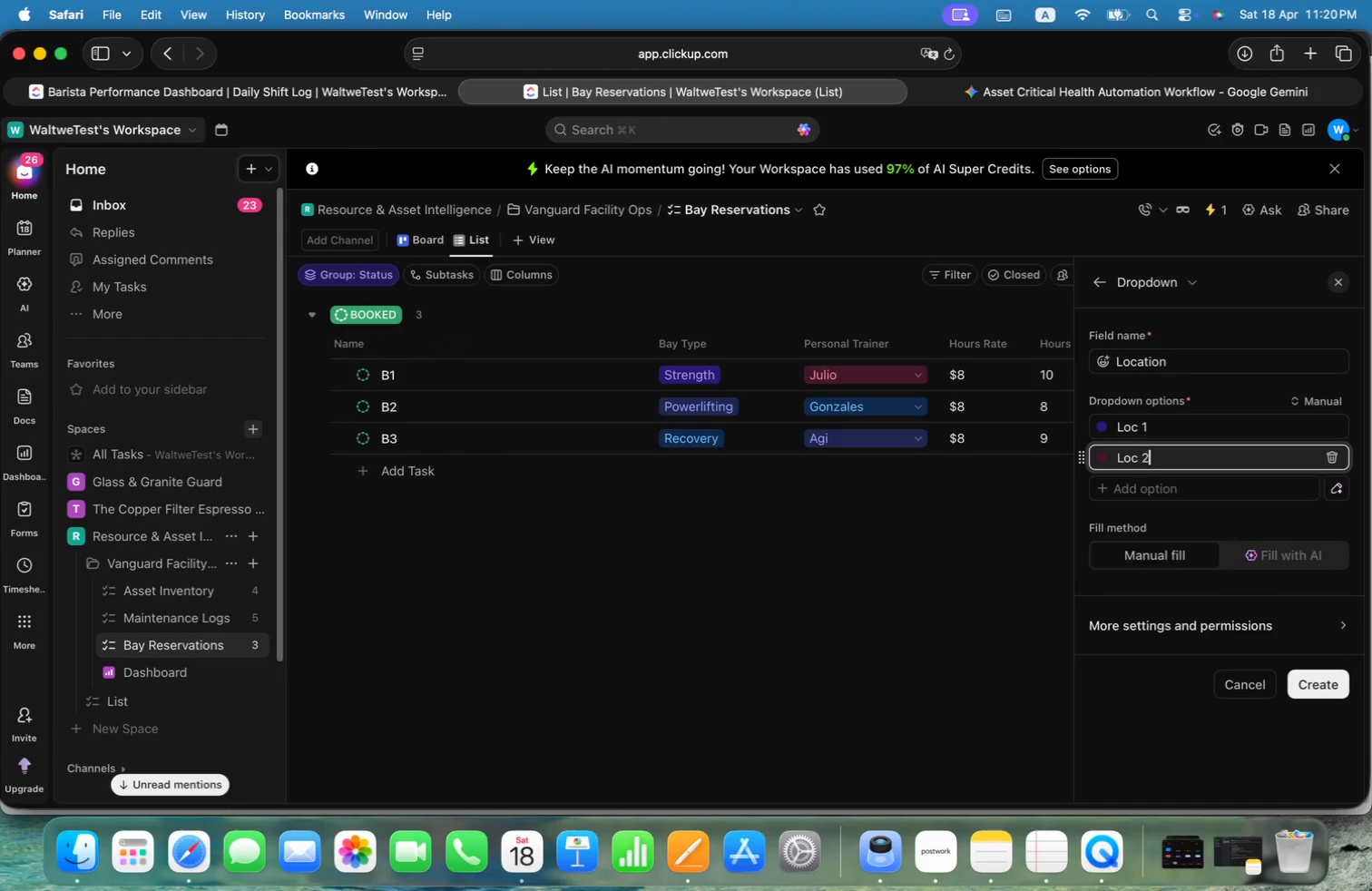 
key(Alt+2)
 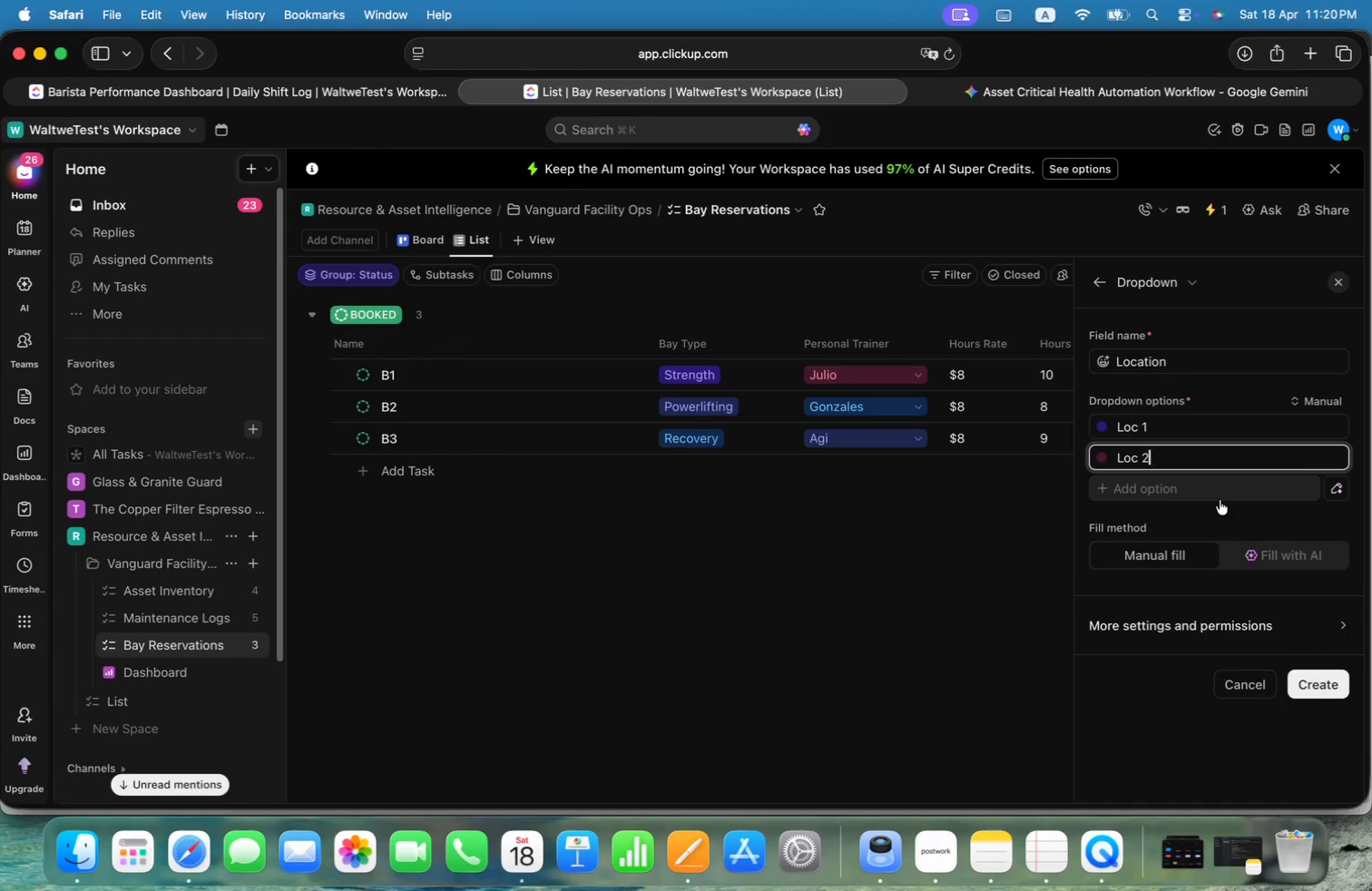 
left_click([1216, 486])
 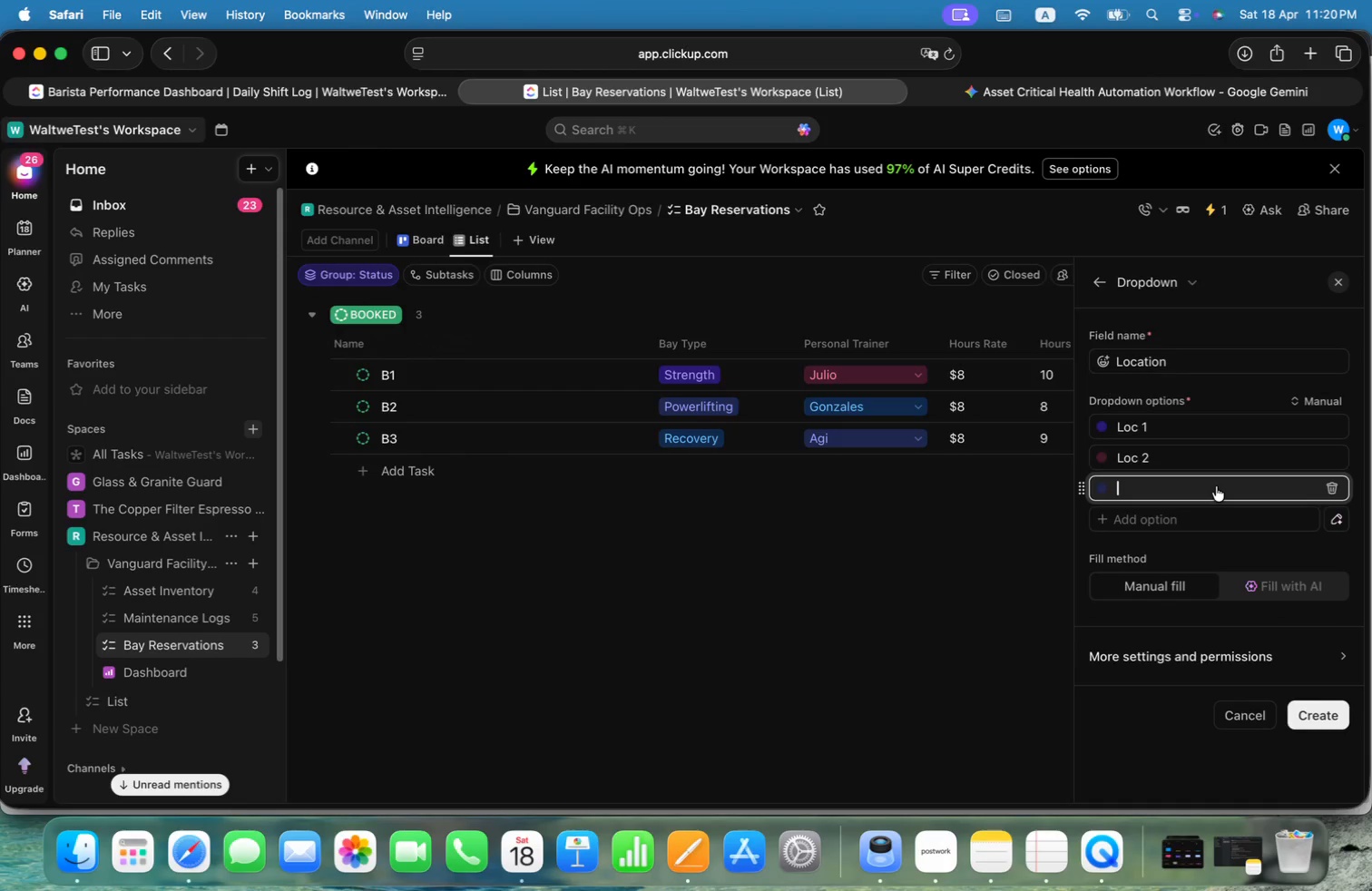 
key(Alt+Meta+CommandLeft)
 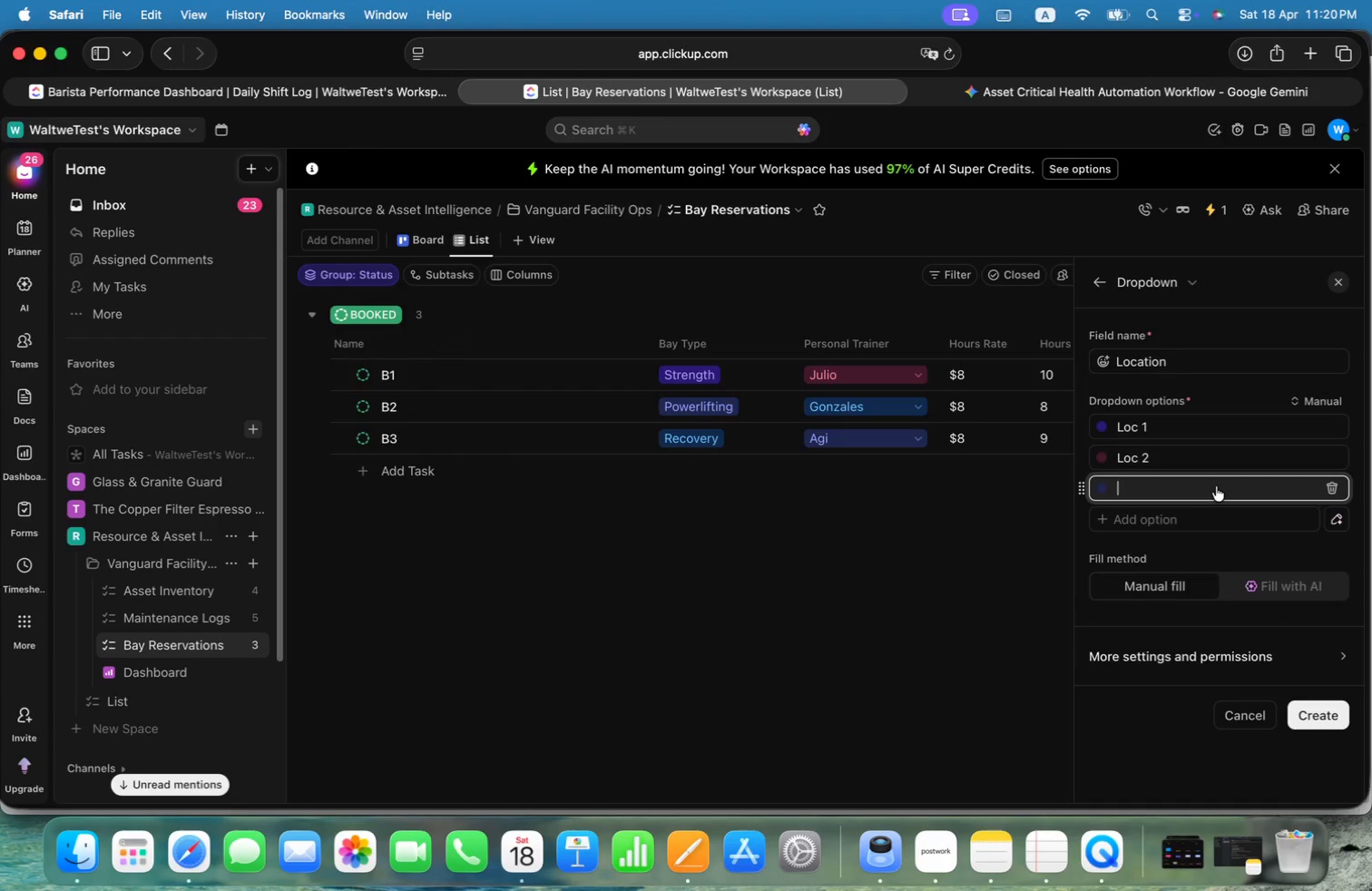 
key(Alt+Meta+V)
 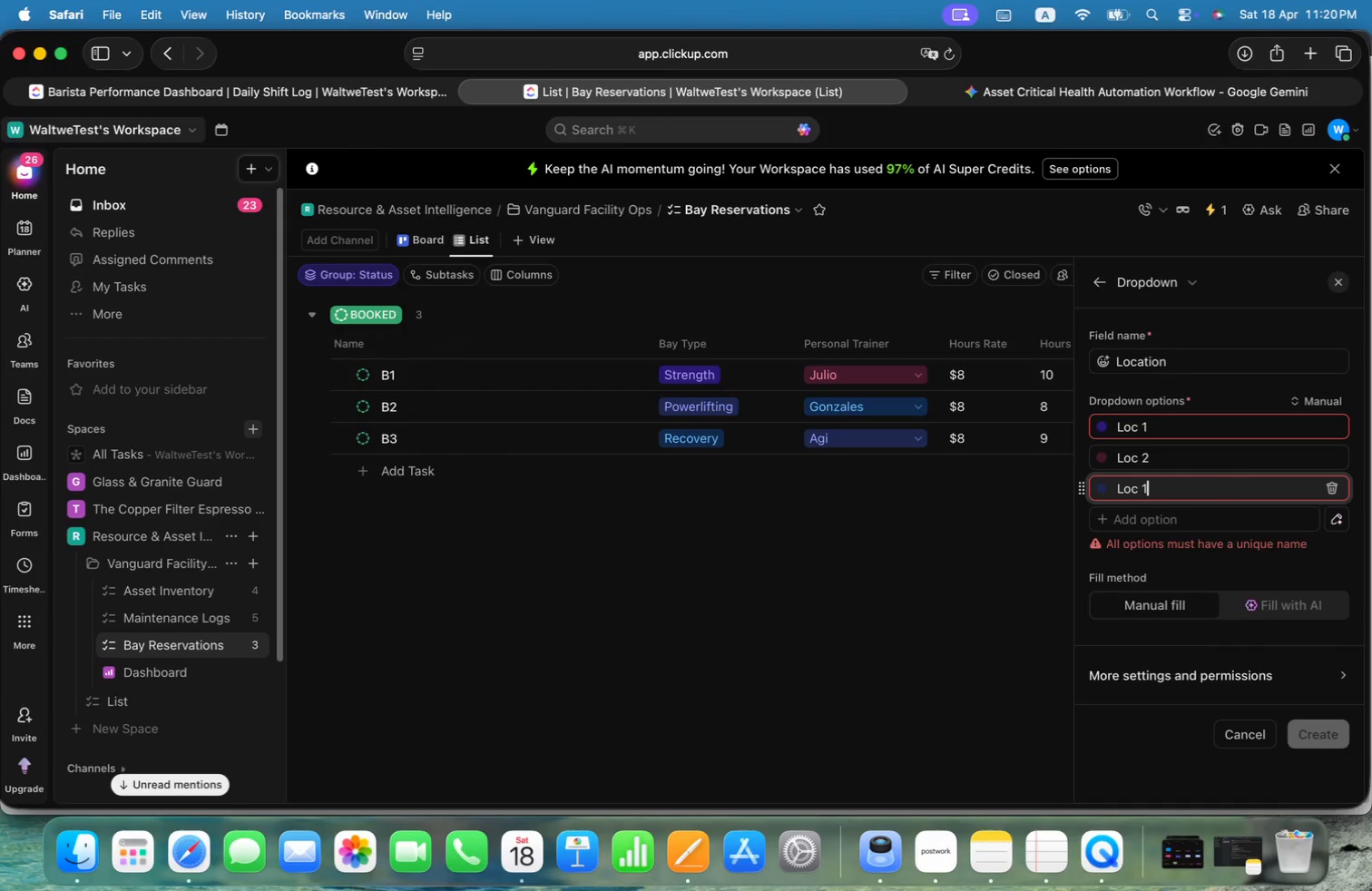 
key(Alt+Backspace)
 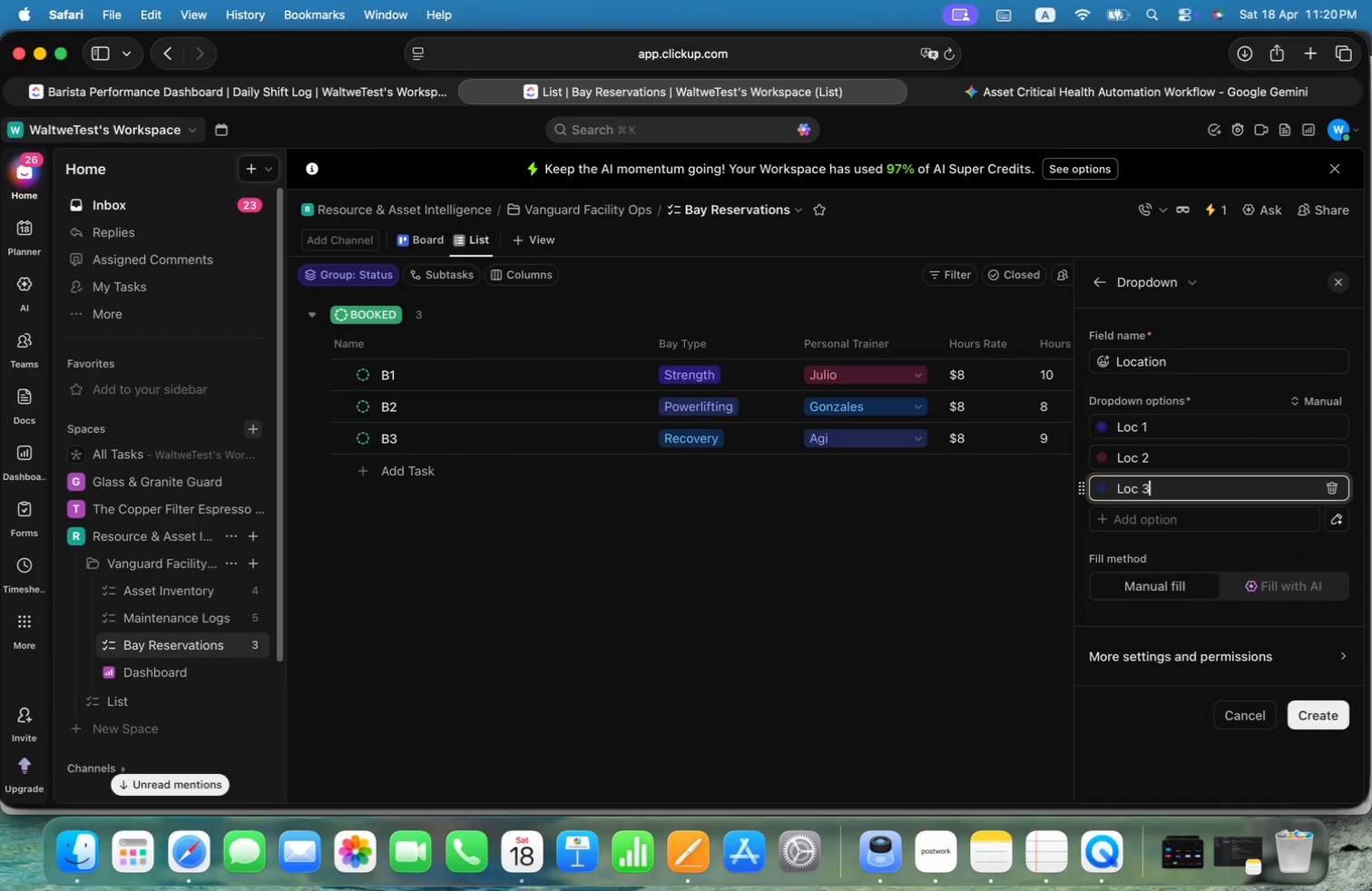 
key(Alt+3)
 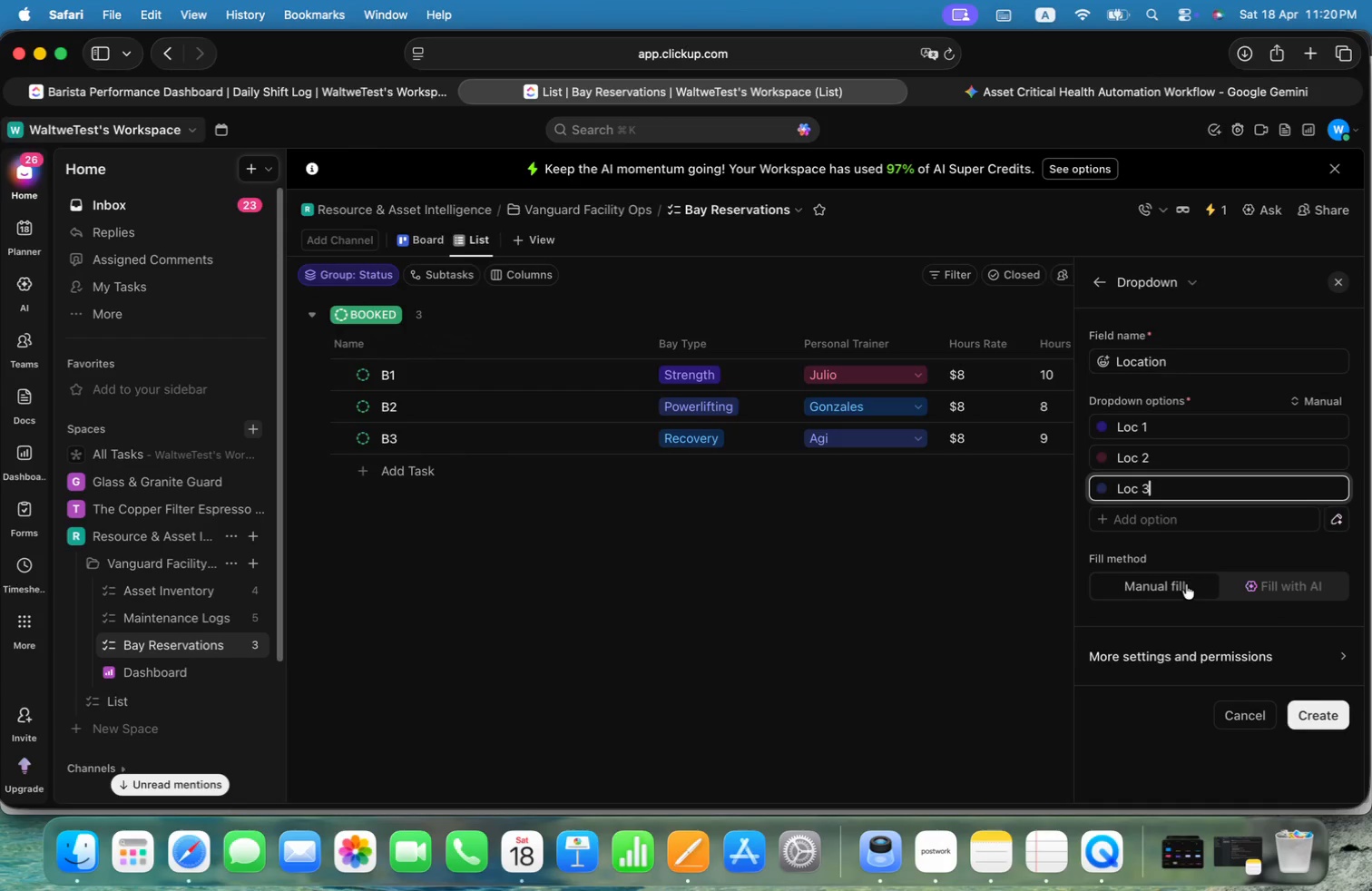 
left_click([1180, 650])
 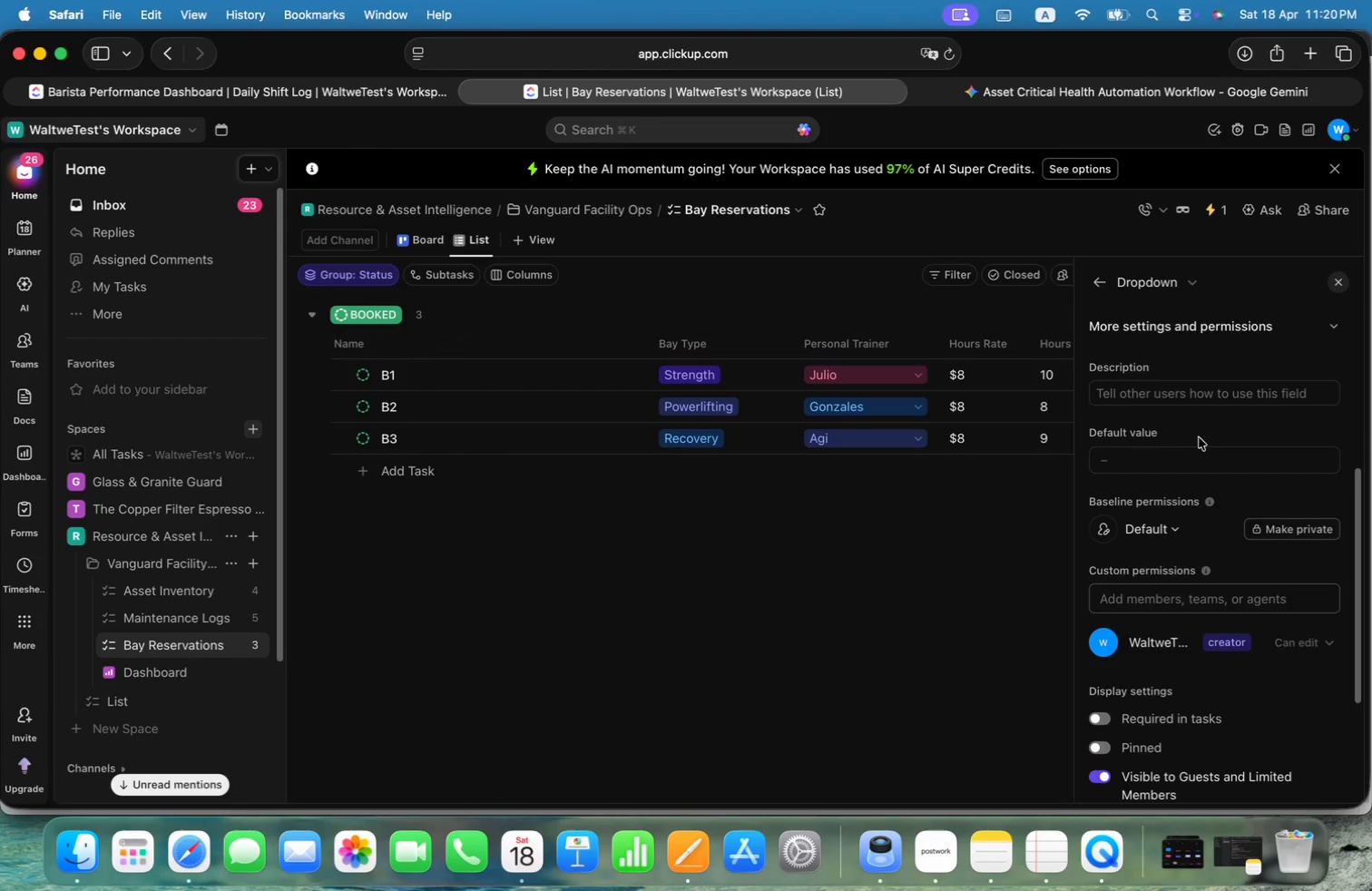 
double_click([1200, 457])
 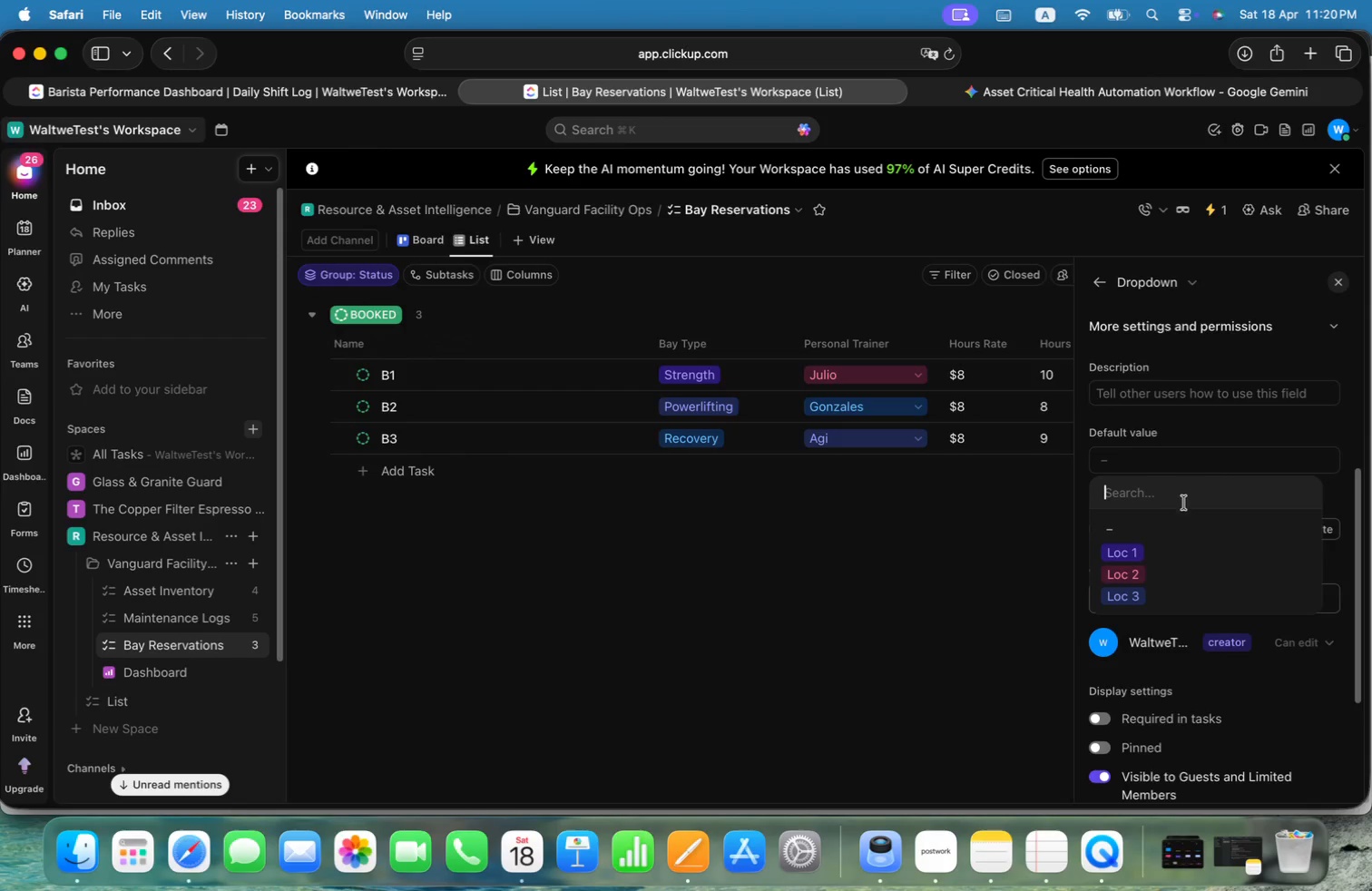 
left_click([1162, 545])
 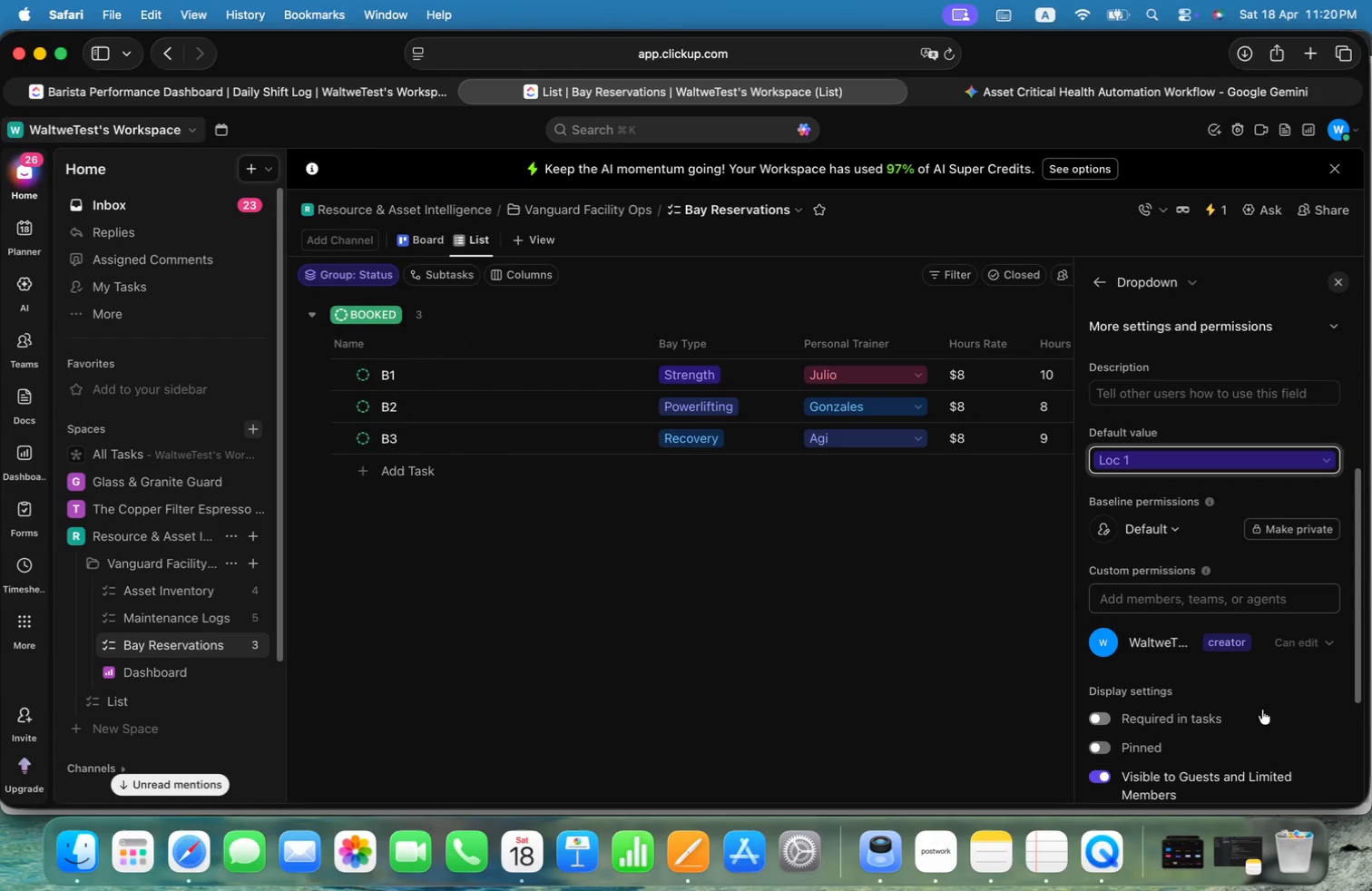 
left_click([1219, 717])
 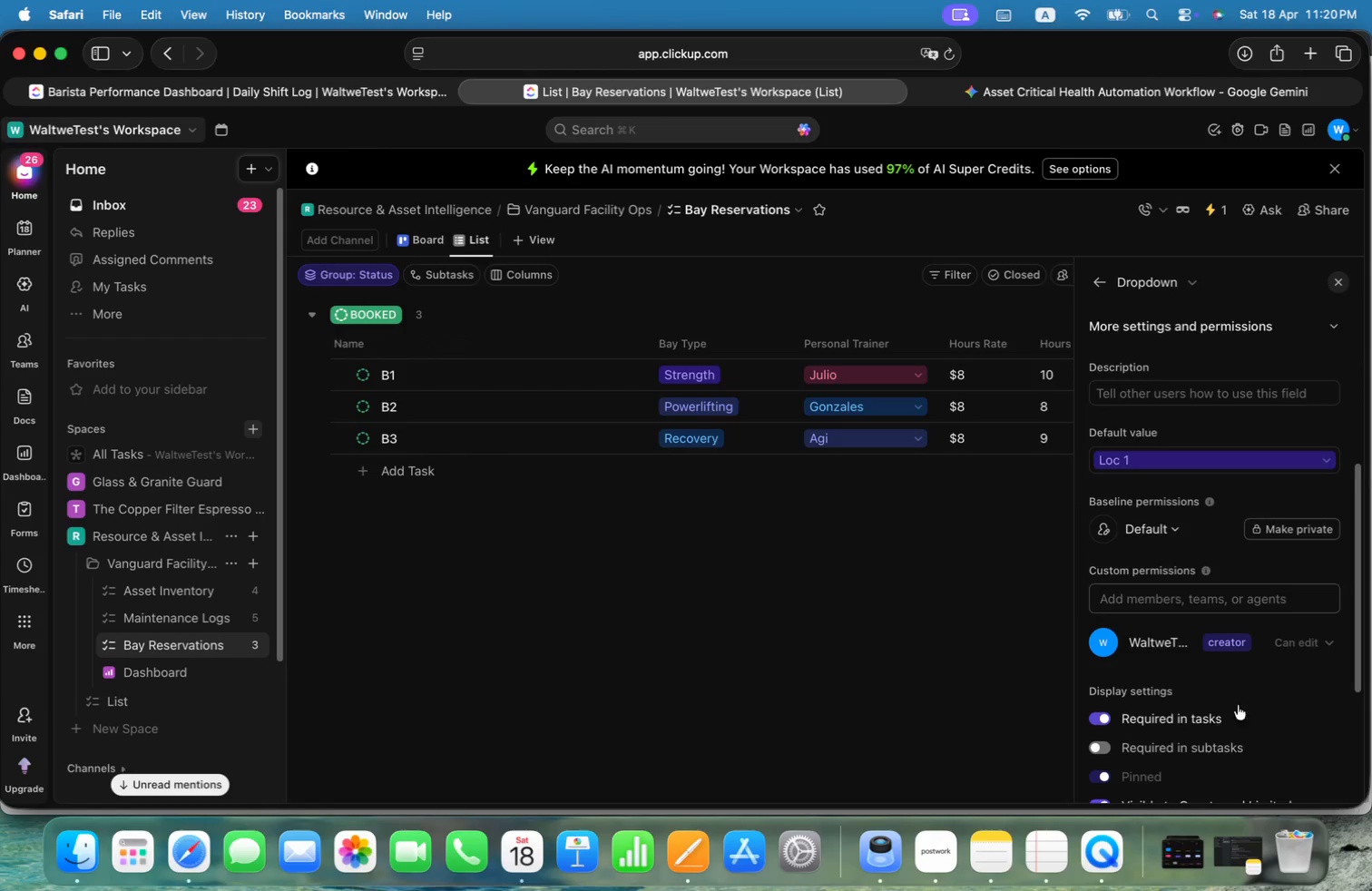 
scroll: coordinate [1252, 699], scroll_direction: up, amount: 5.0
 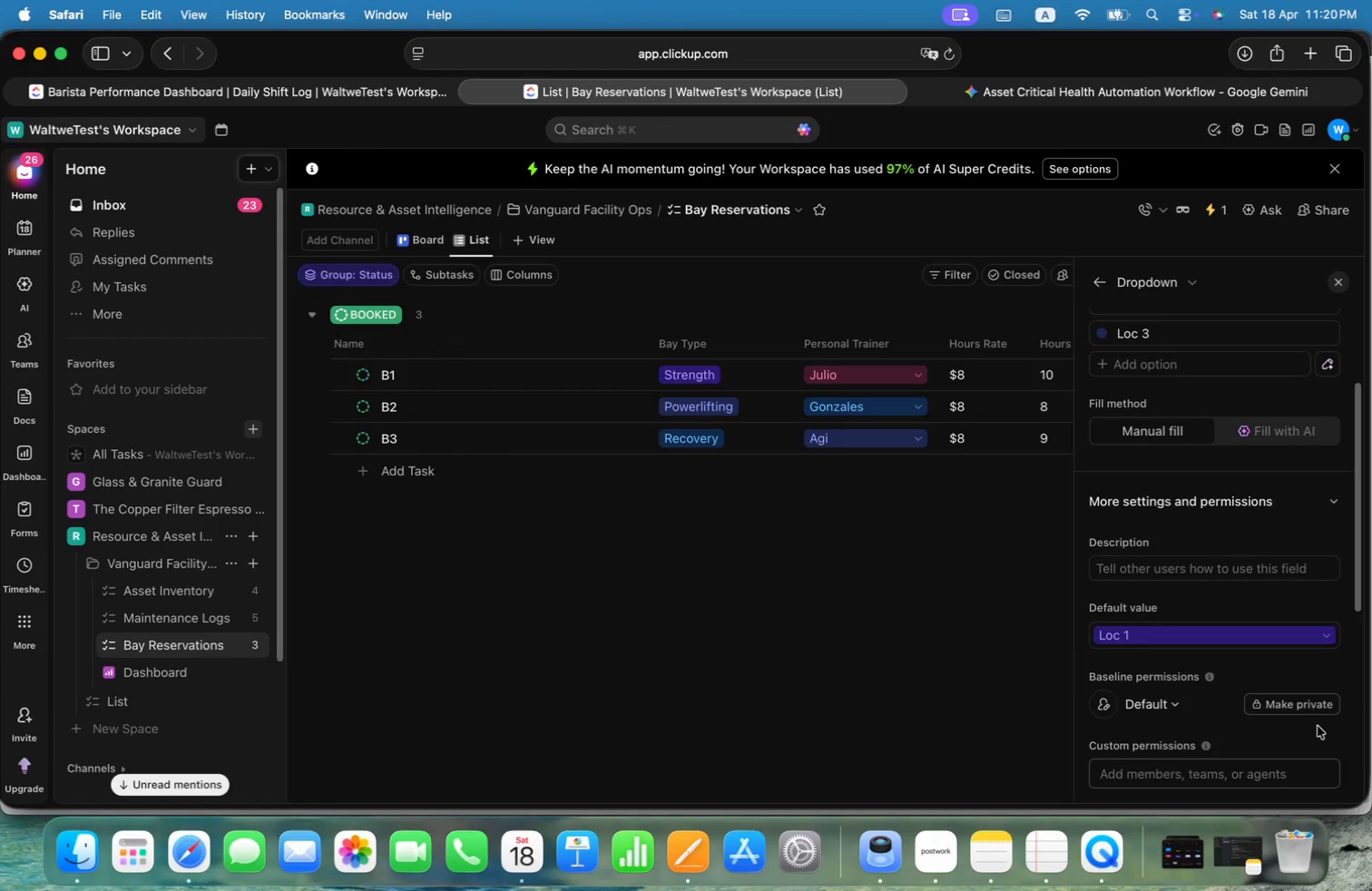 
scroll: coordinate [1314, 733], scroll_direction: down, amount: 26.0
 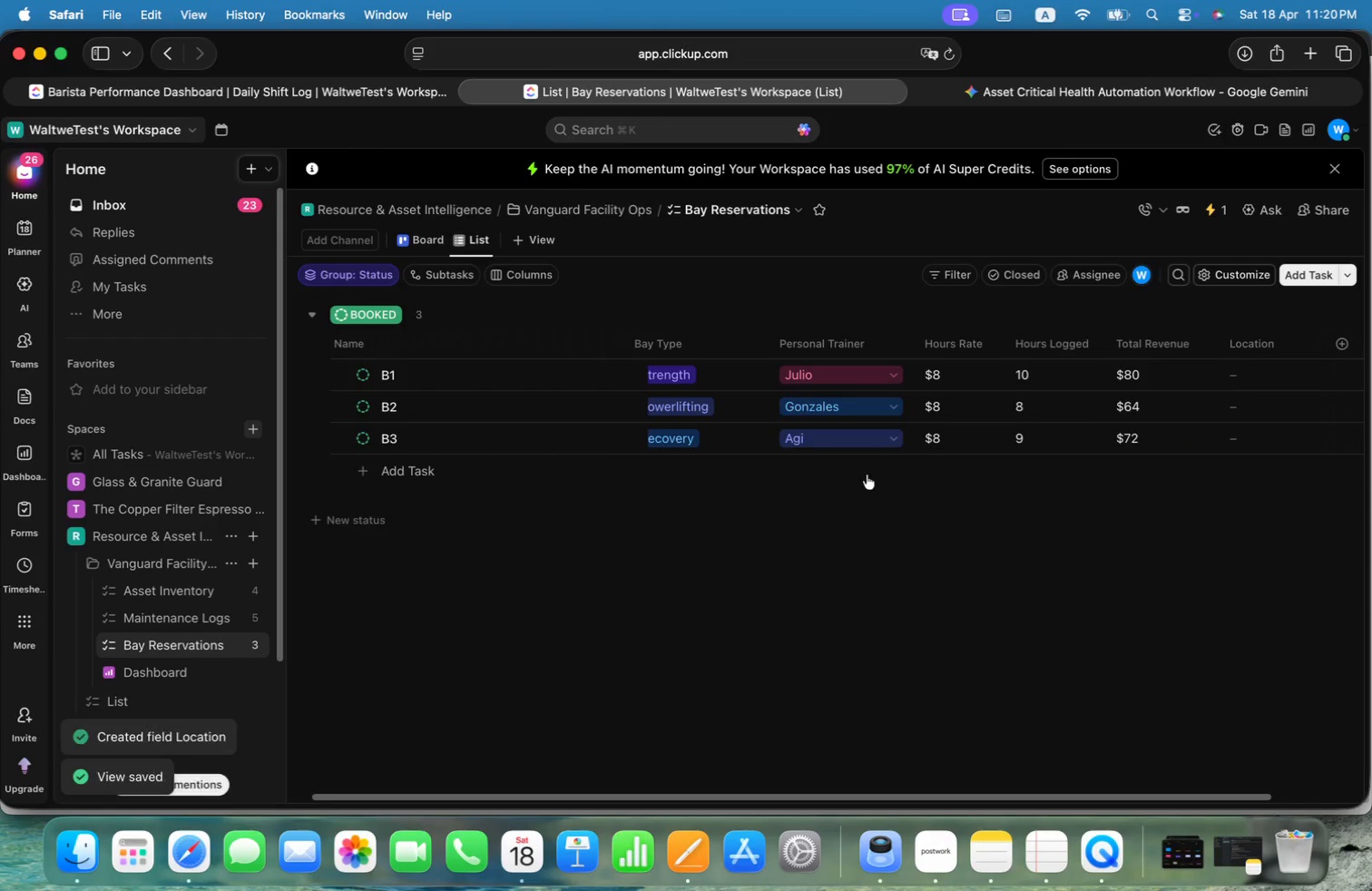 
left_click([1248, 370])
 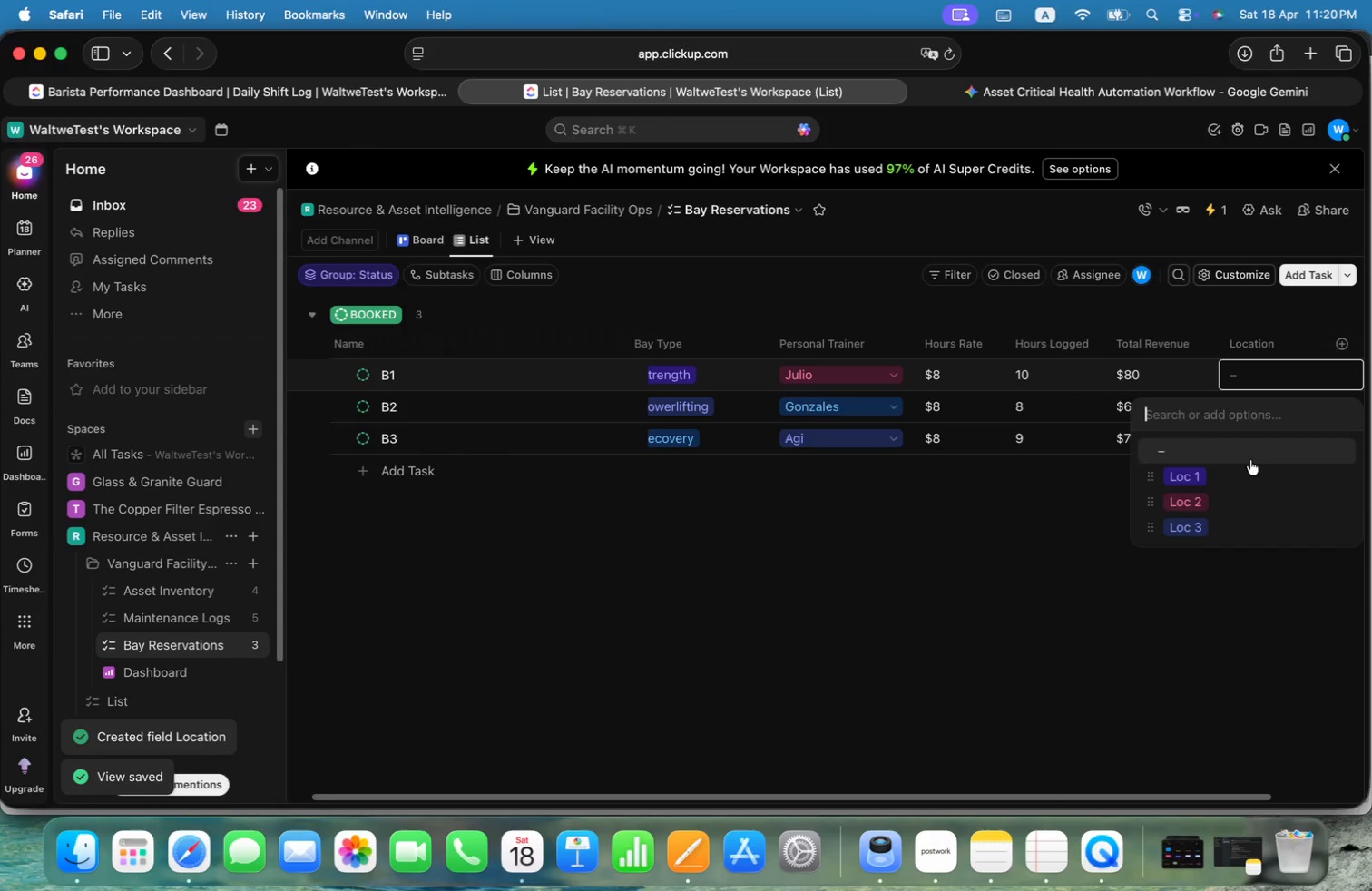 
left_click([1234, 491])
 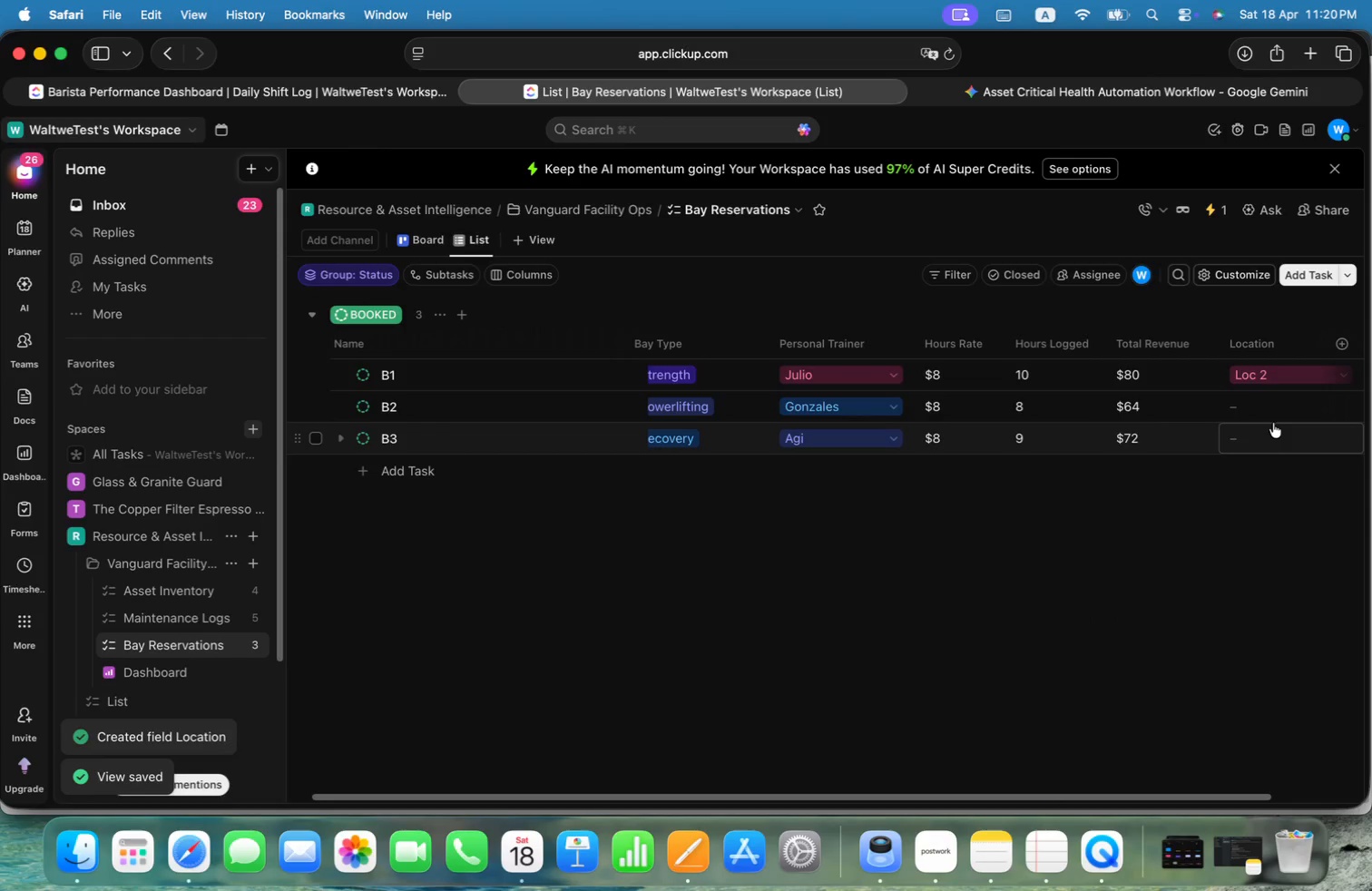 
left_click([1276, 411])
 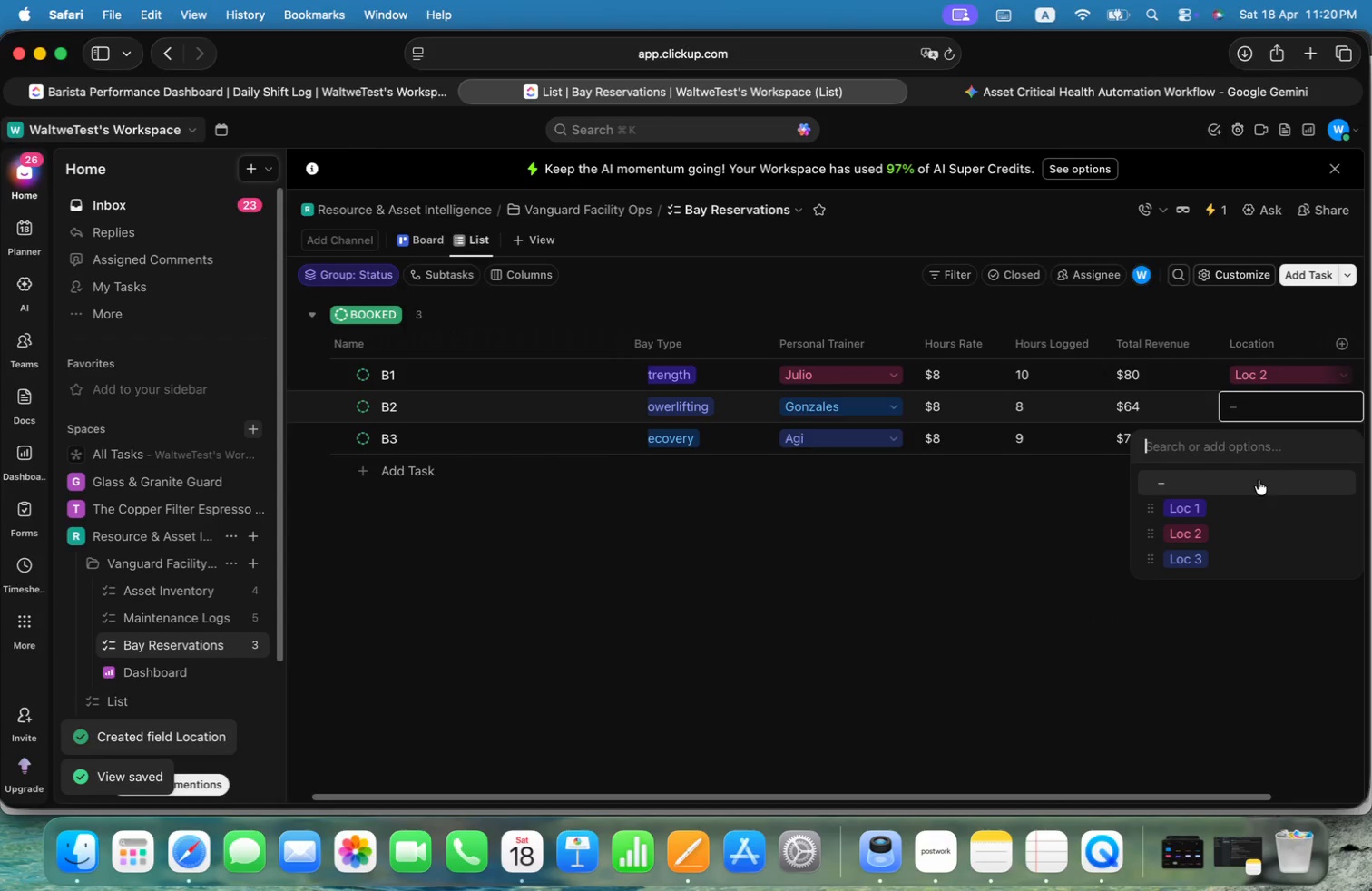 
left_click([1240, 506])
 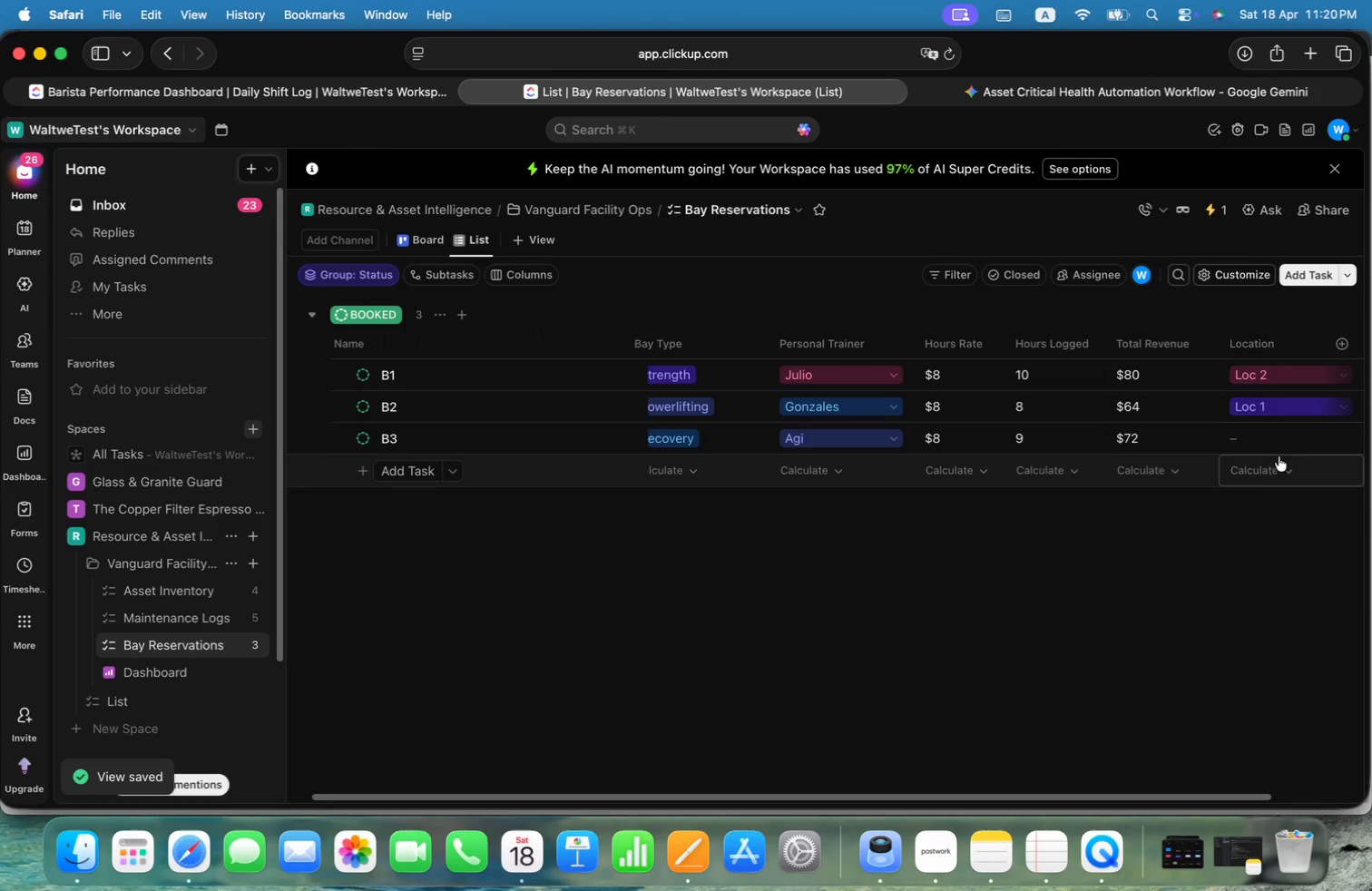 
left_click([1275, 446])
 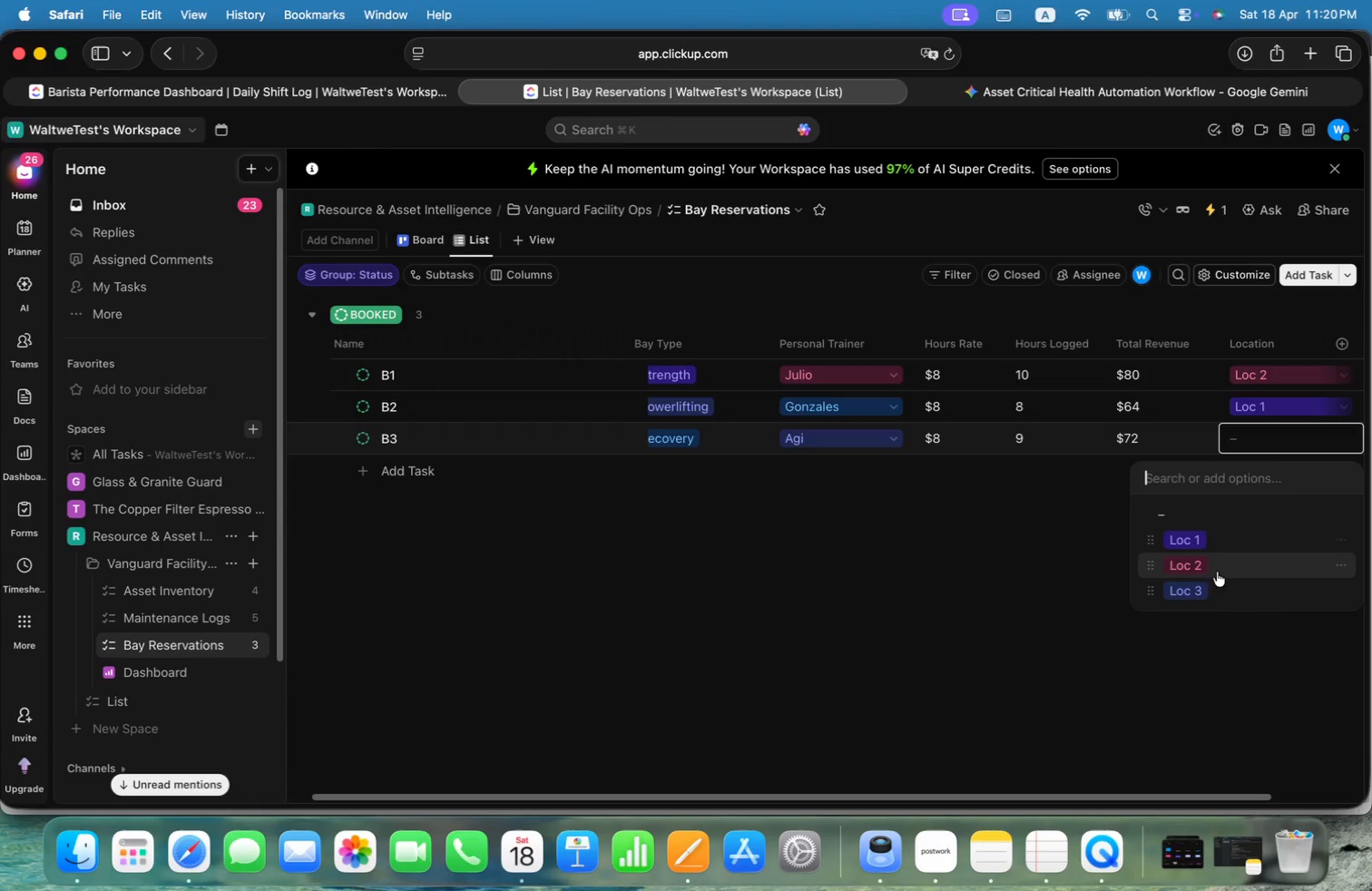 
left_click([1217, 586])
 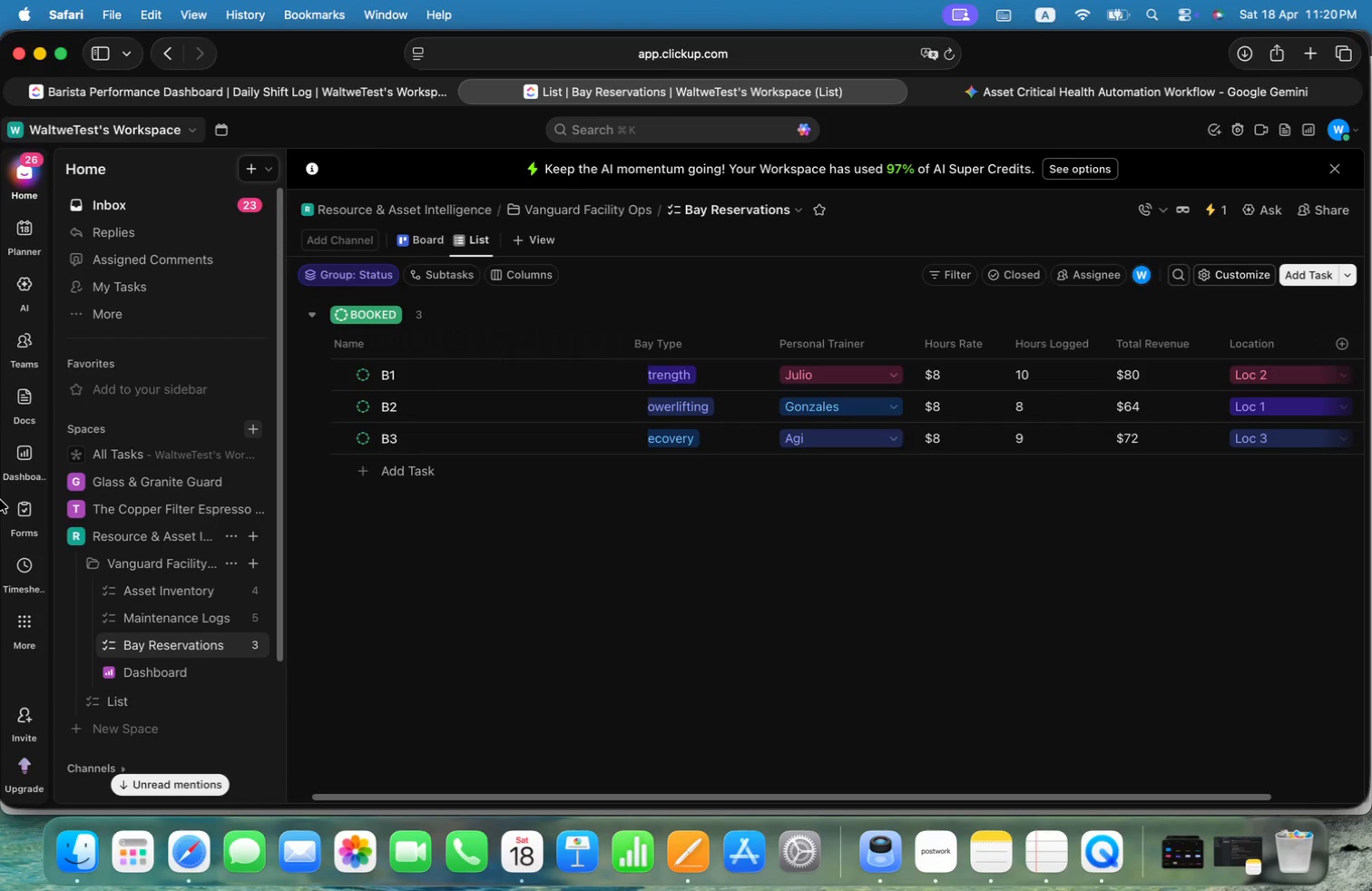 
left_click([144, 673])
 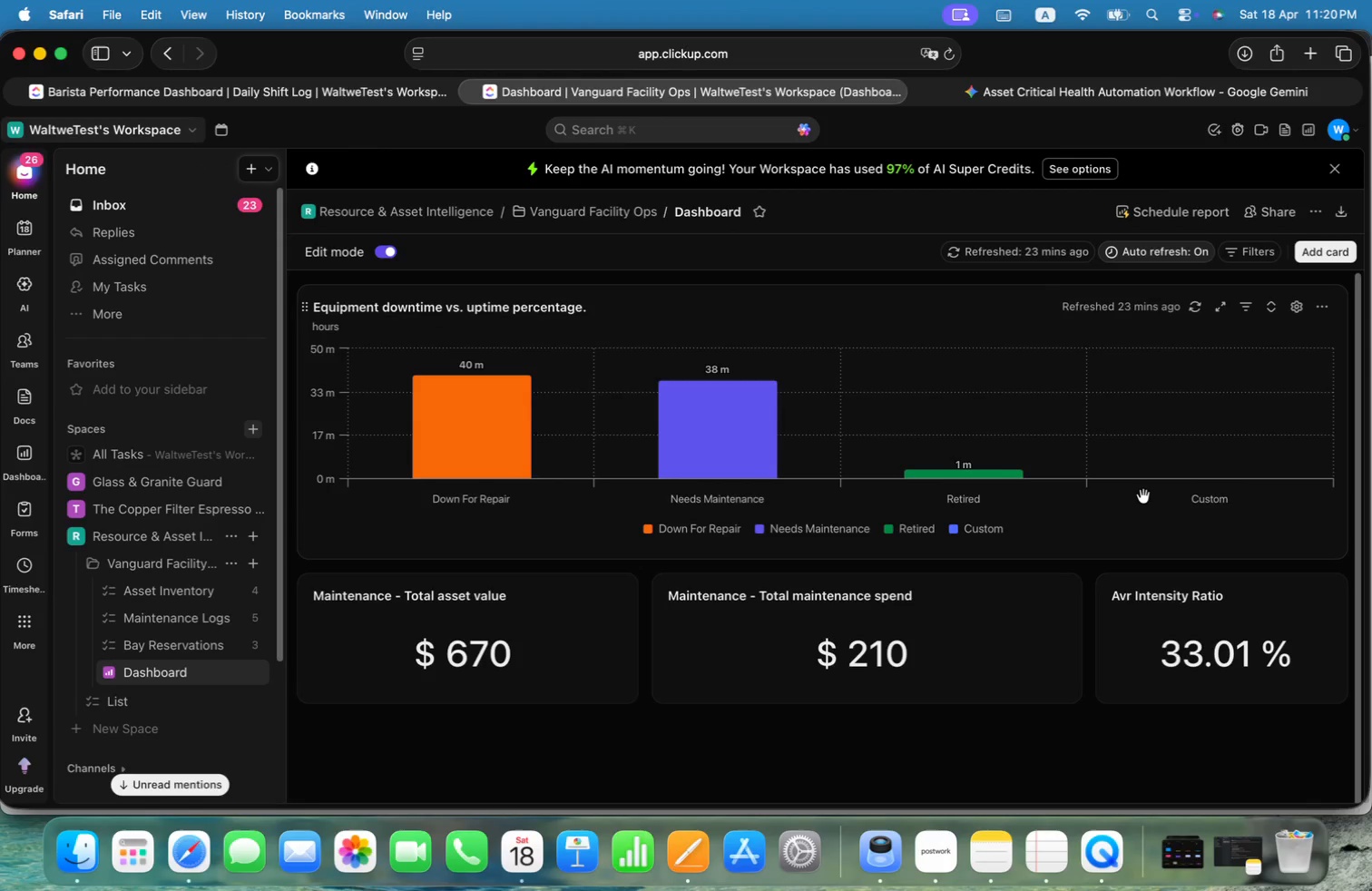 
key(Alt+Meta+CommandLeft)
 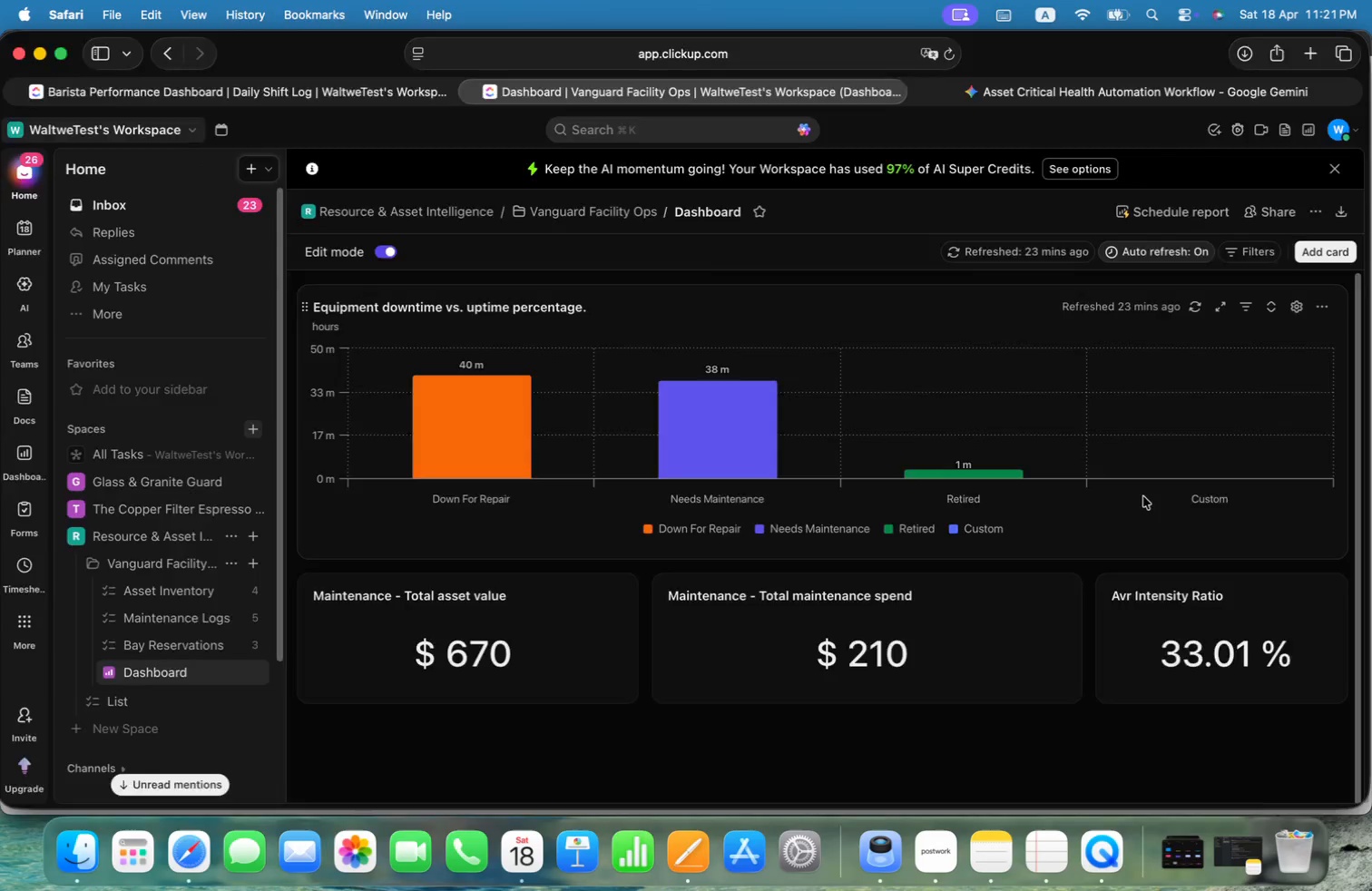 
key(Alt+Meta+Tab)